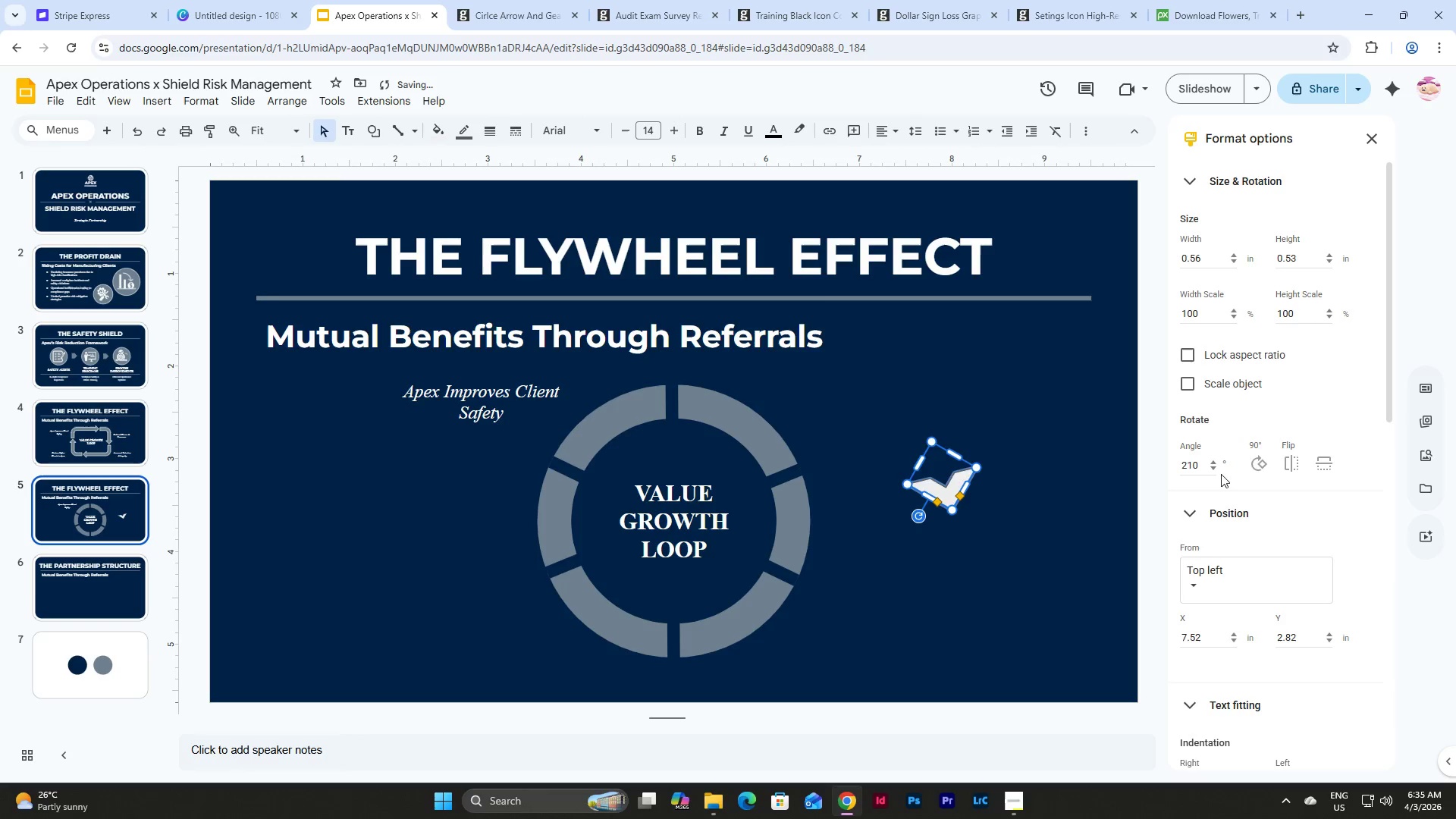 
left_click([1195, 467])
 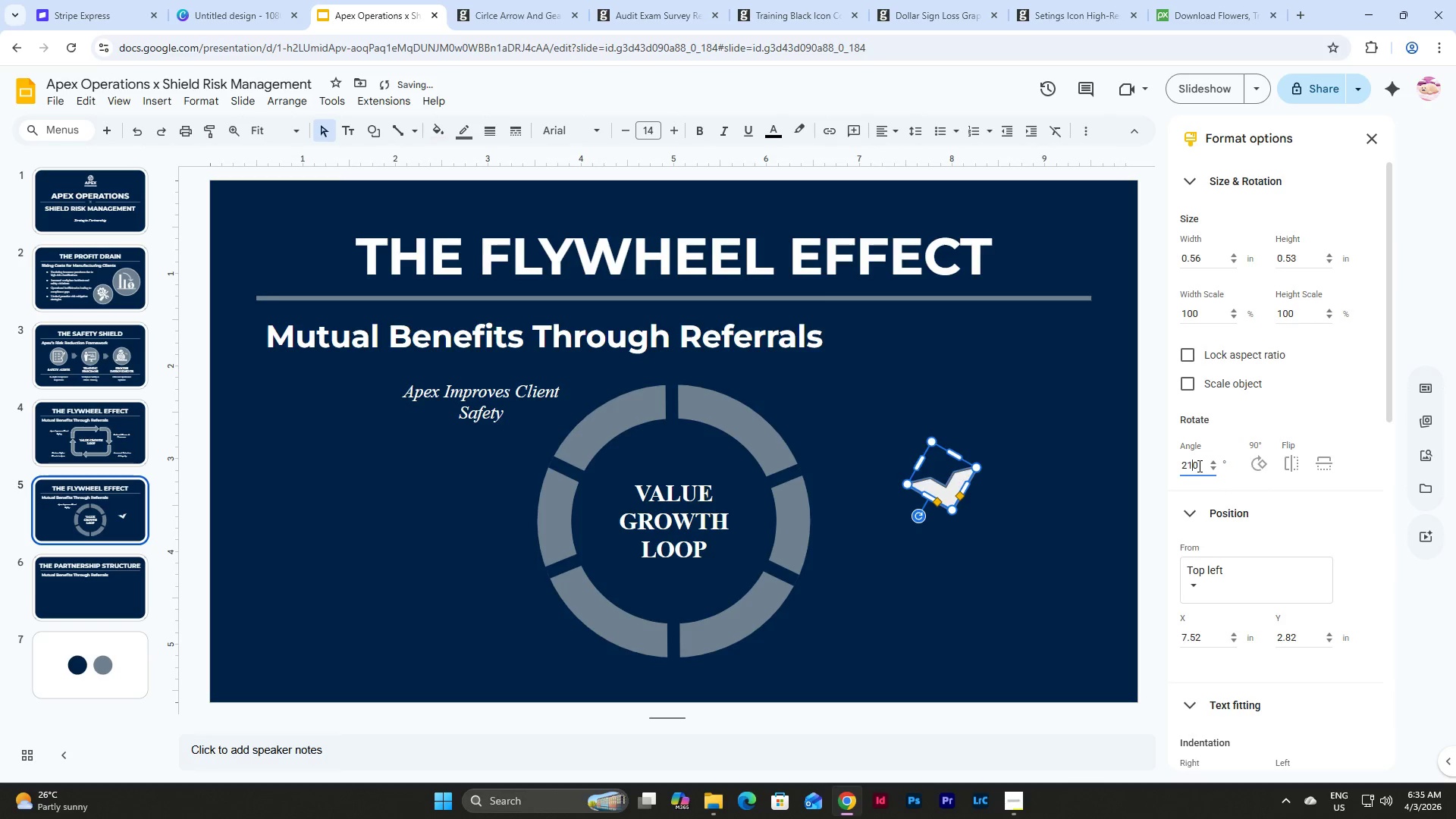 
left_click_drag(start_coordinate=[1198, 466], to_coordinate=[1138, 473])
 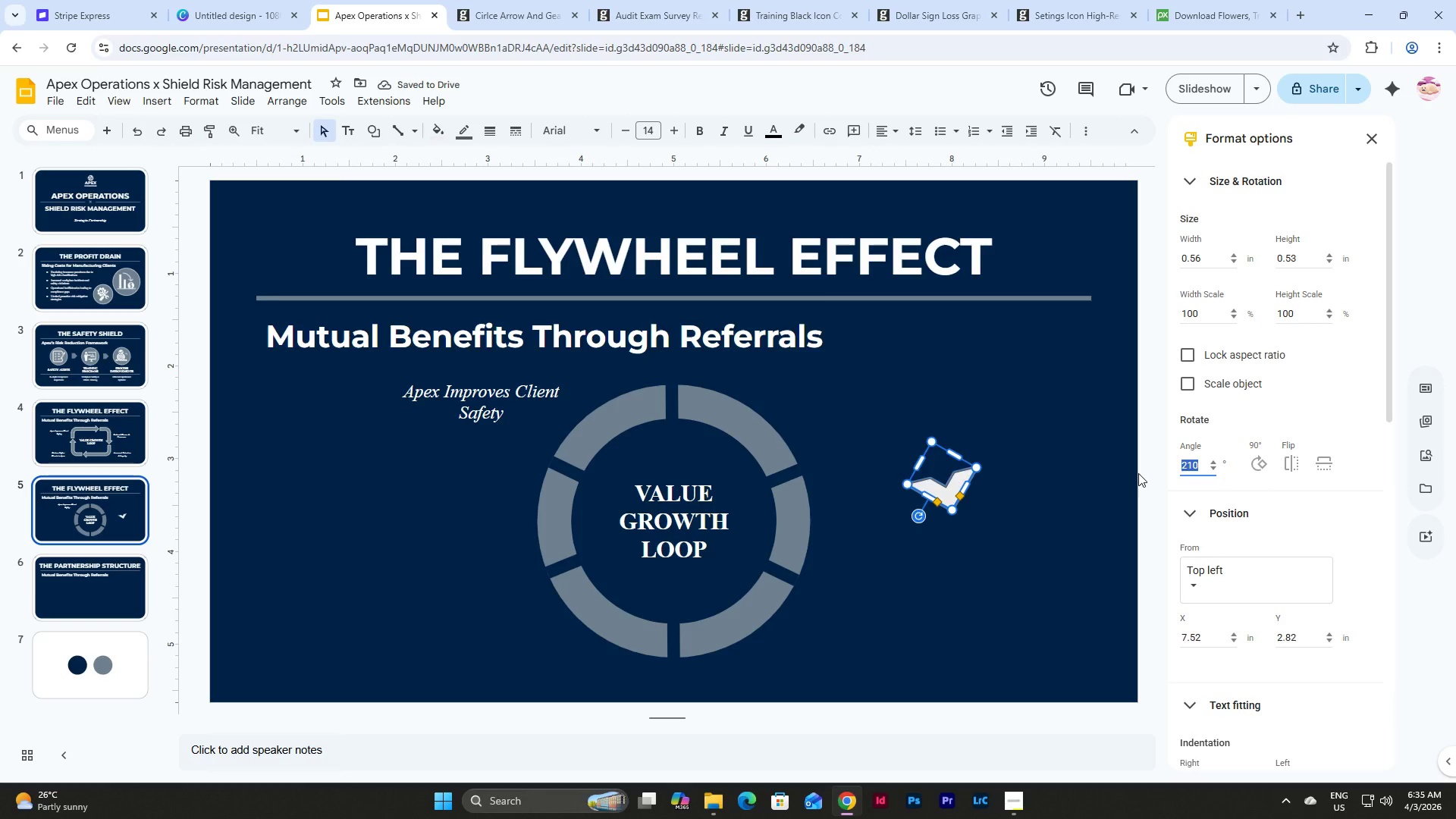 
key(Numpad0)
 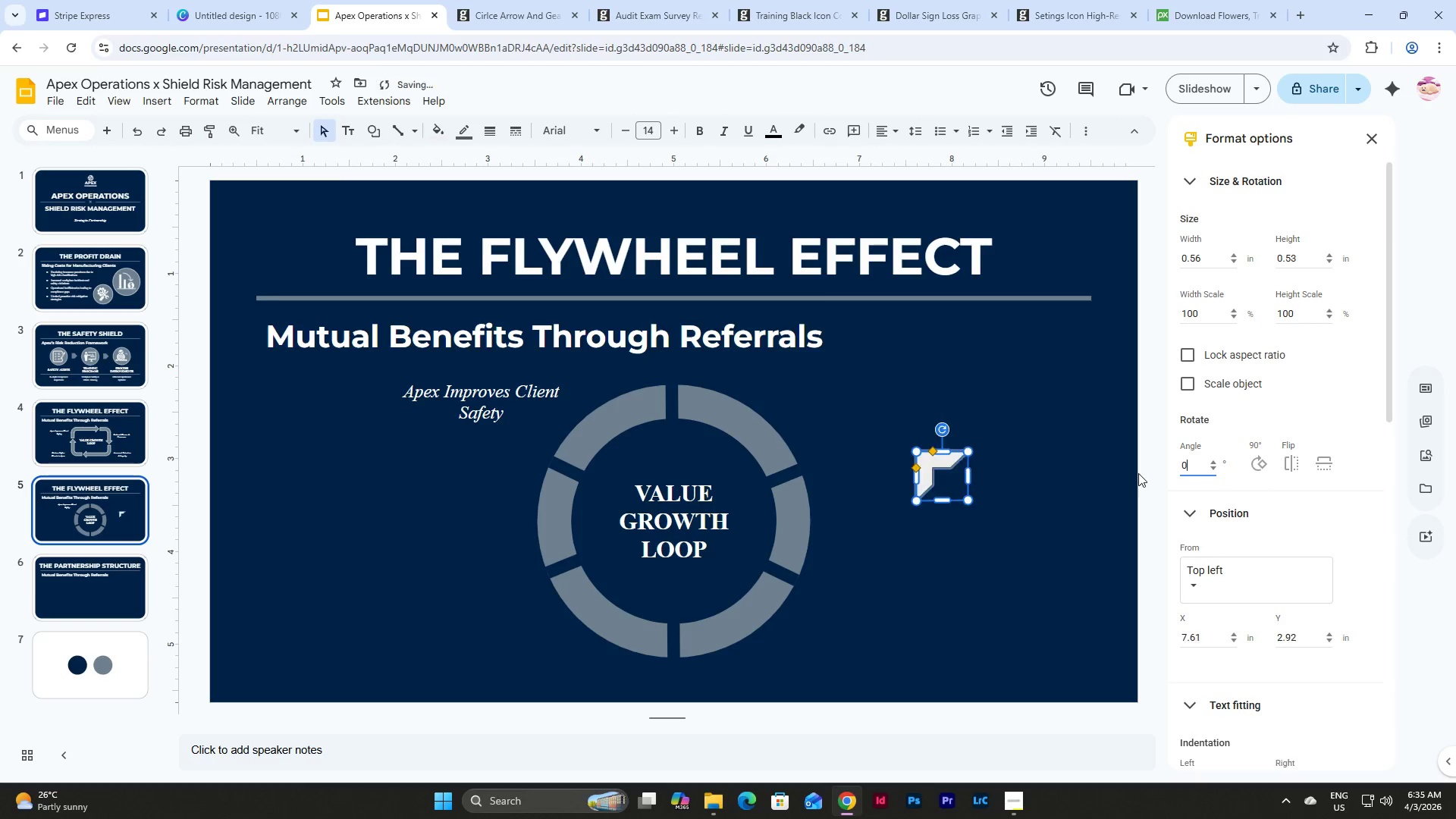 
key(NumpadEnter)
 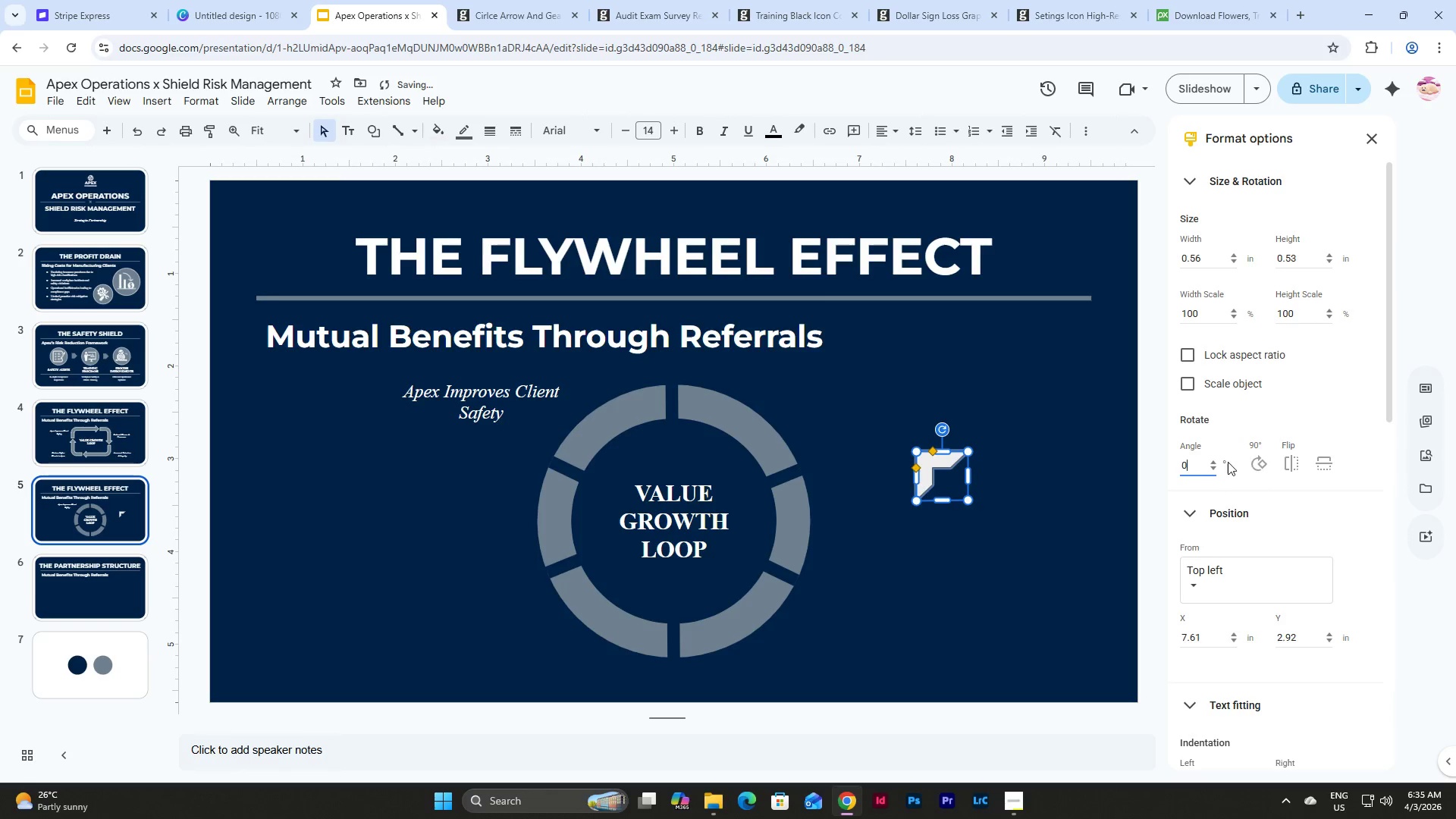 
left_click([1253, 458])
 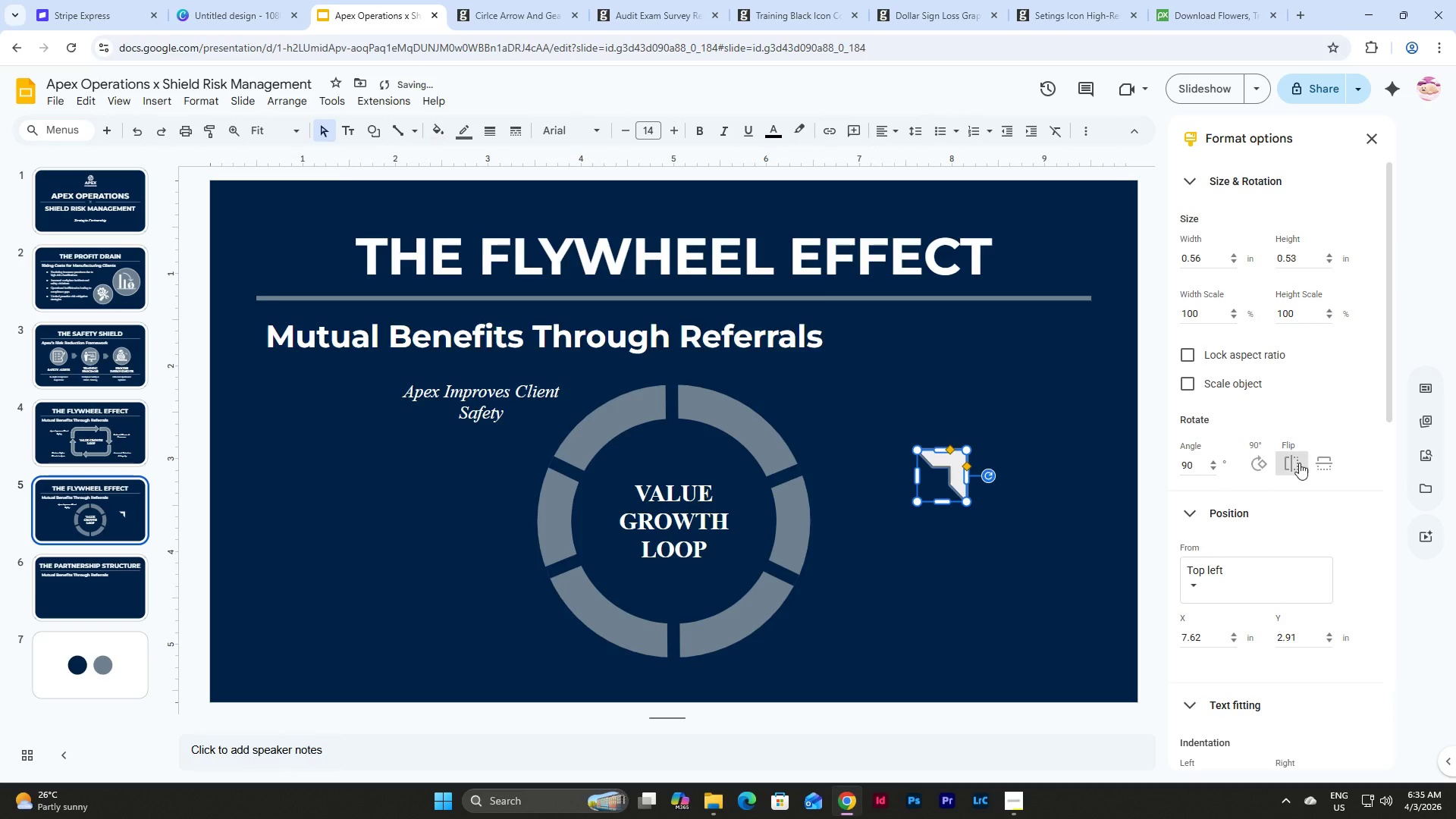 
left_click([1323, 463])
 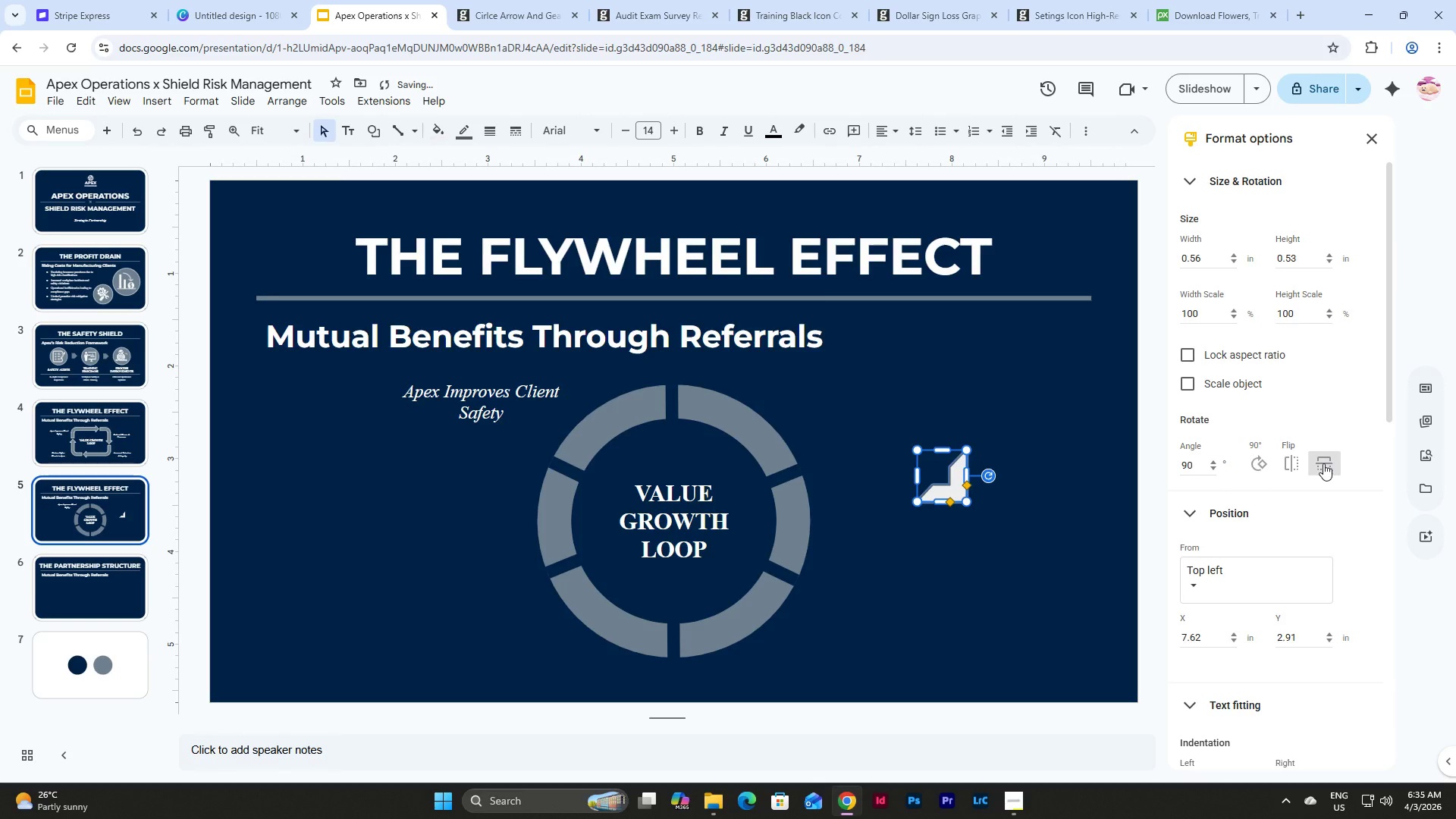 
left_click([1295, 467])
 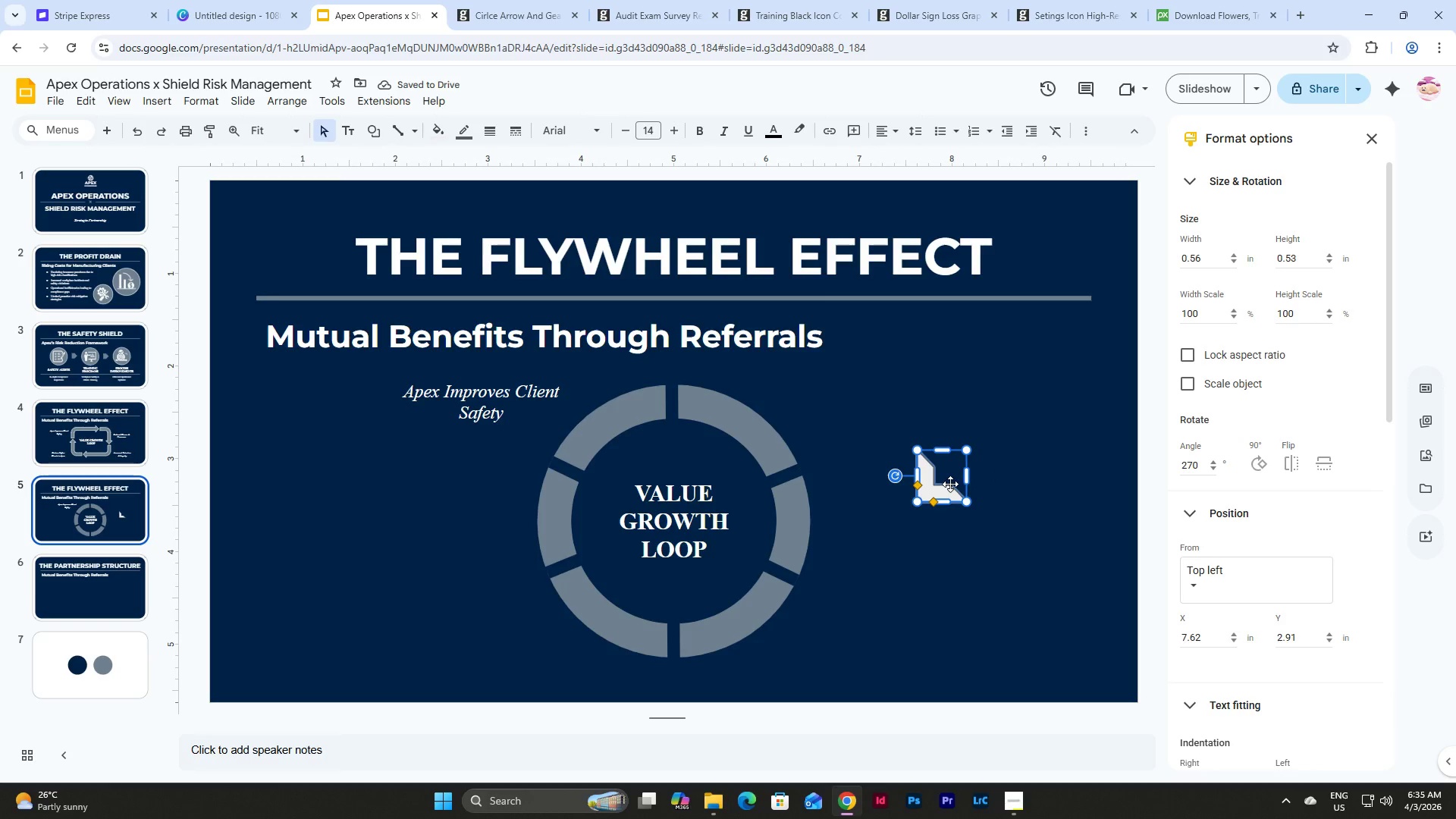 
left_click([1247, 463])
 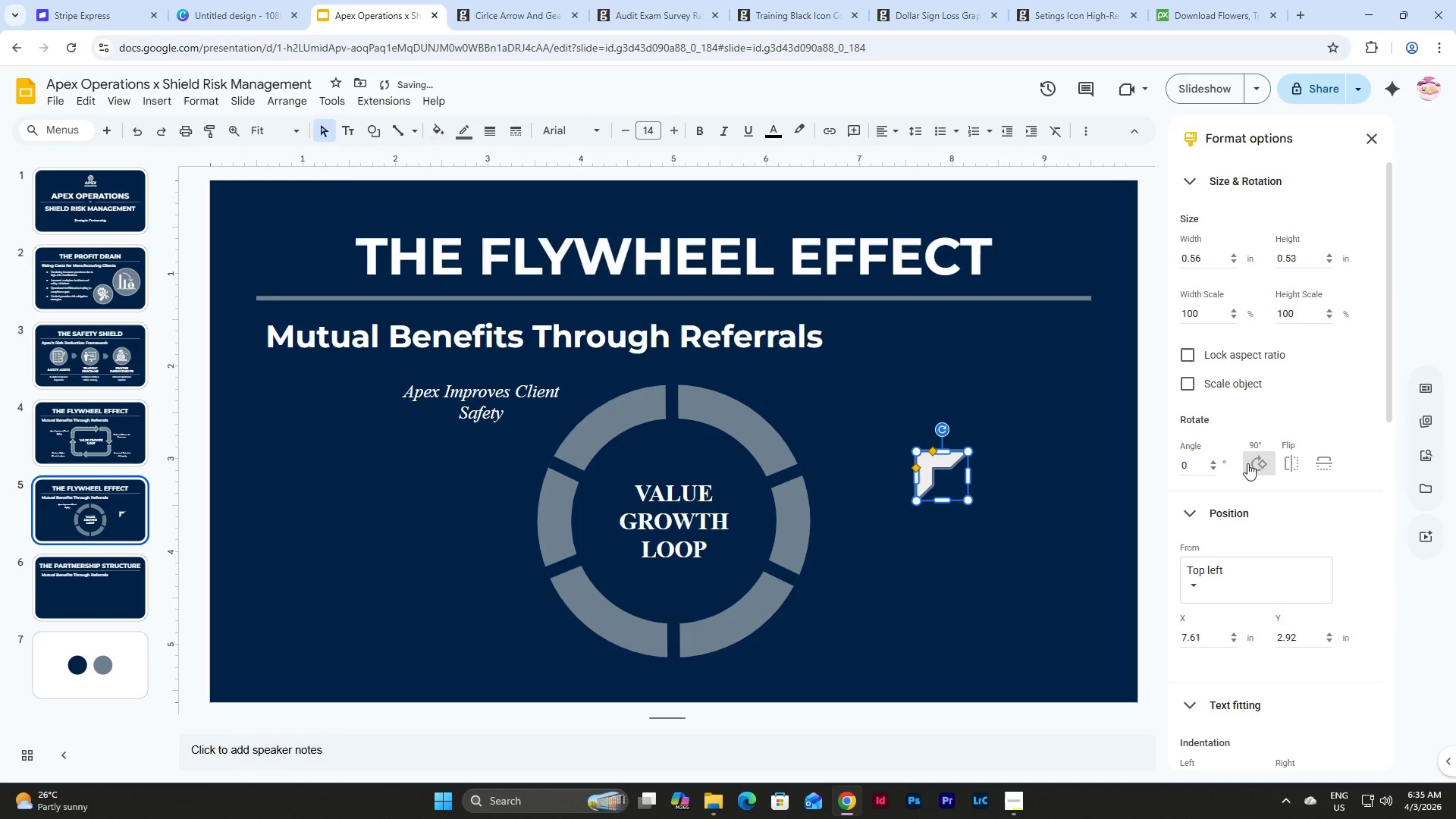 
left_click([1247, 463])
 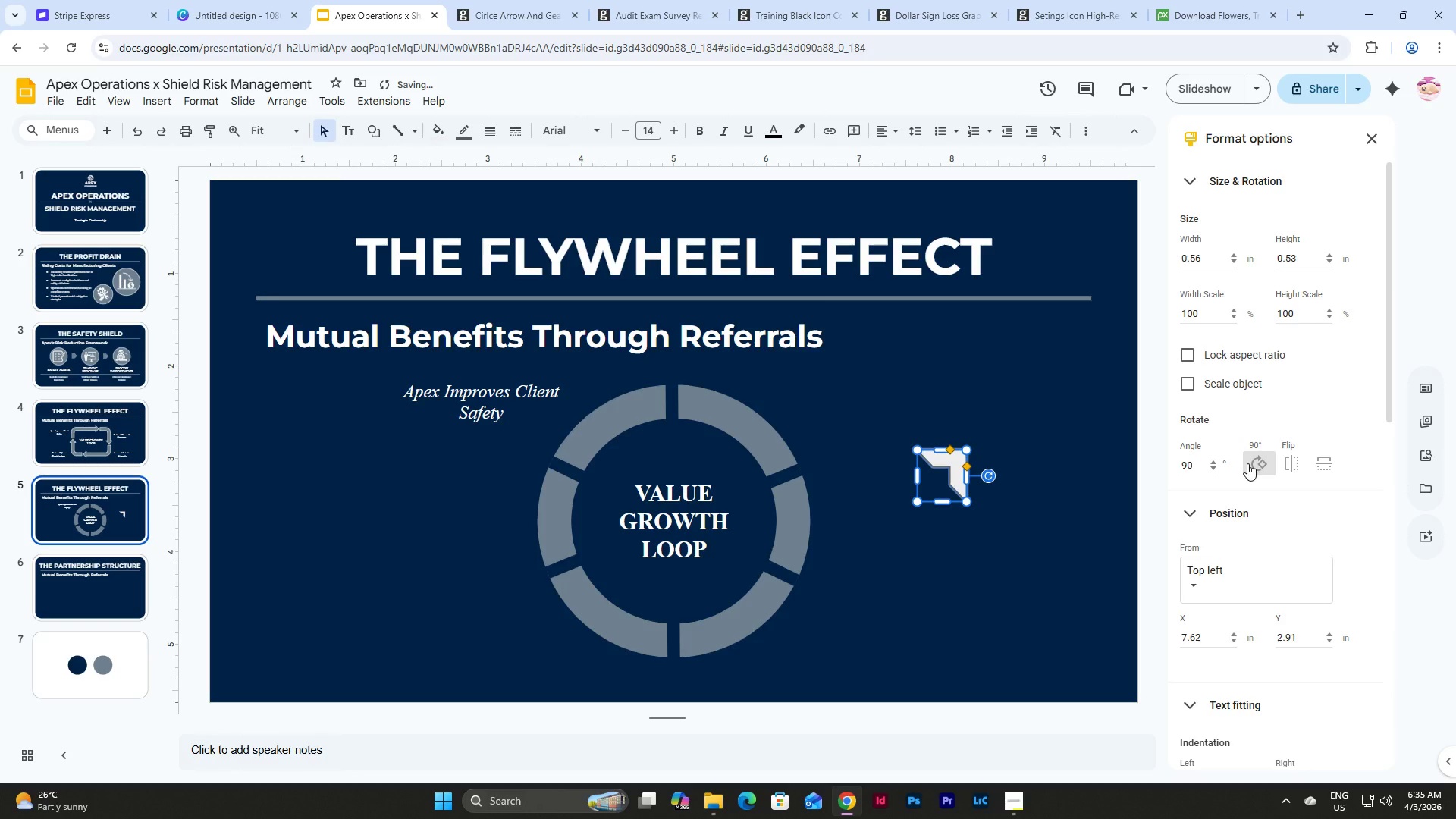 
left_click([1247, 463])
 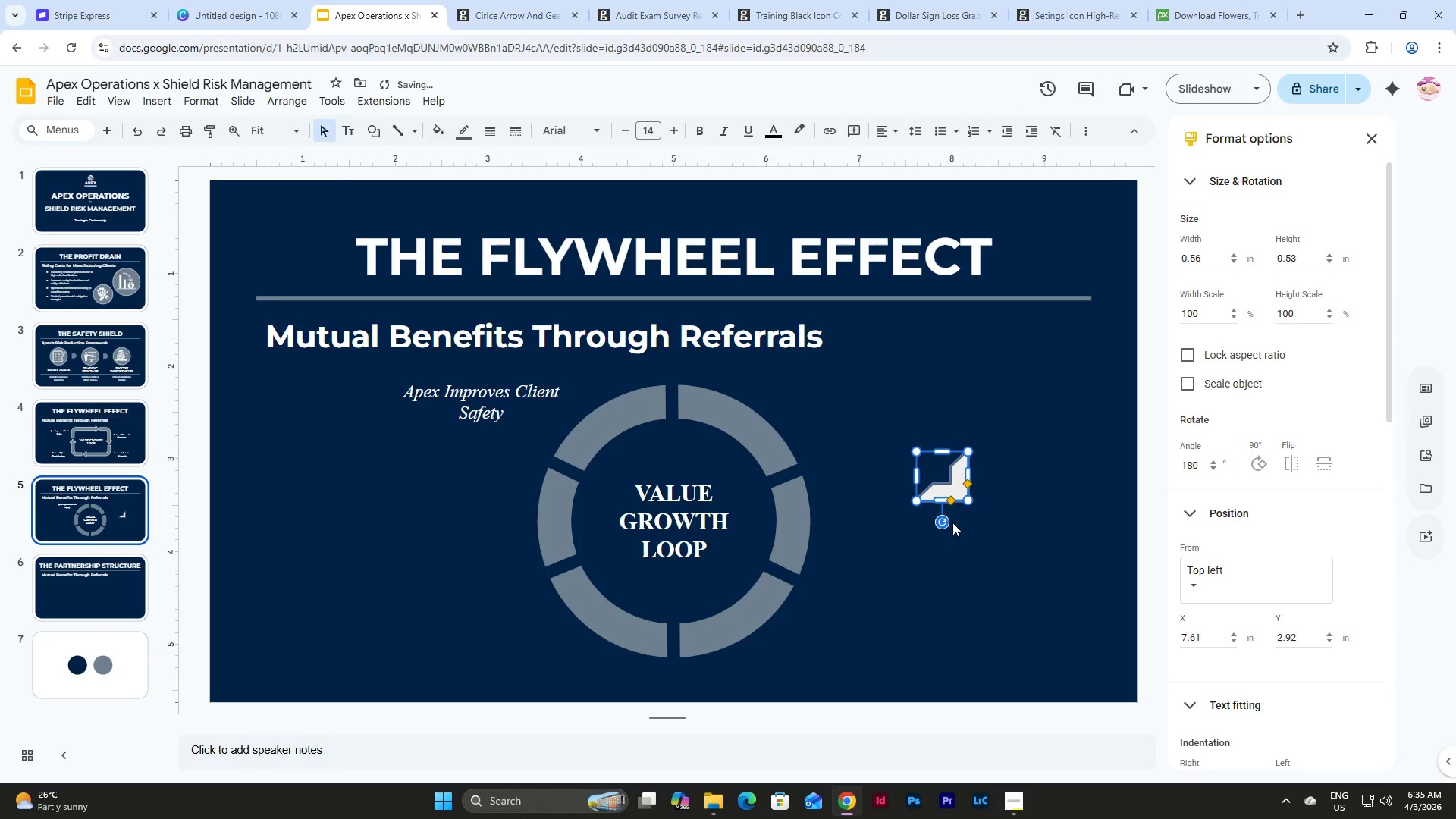 
left_click_drag(start_coordinate=[947, 522], to_coordinate=[975, 510])
 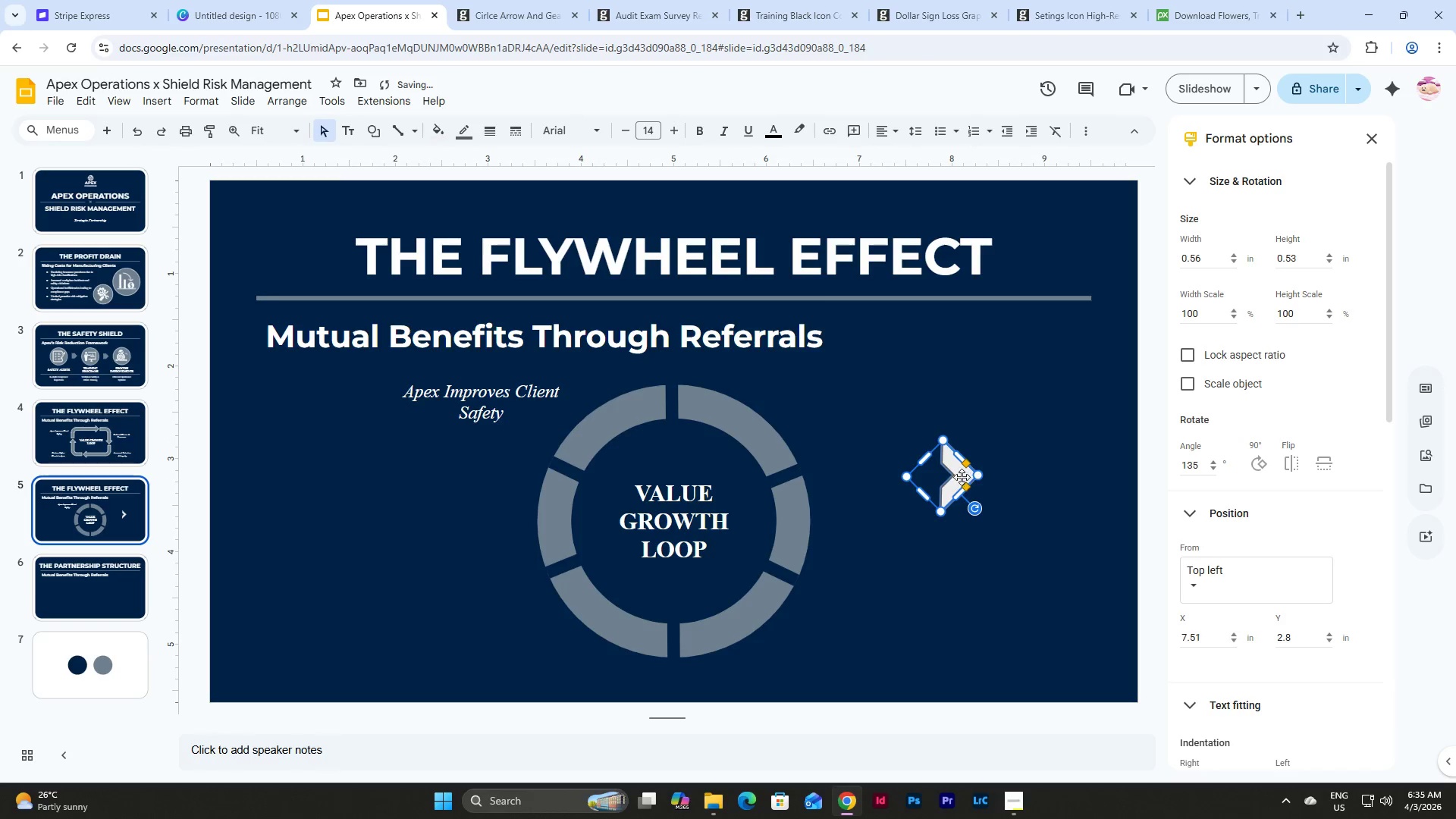 
left_click_drag(start_coordinate=[962, 477], to_coordinate=[670, 401])
 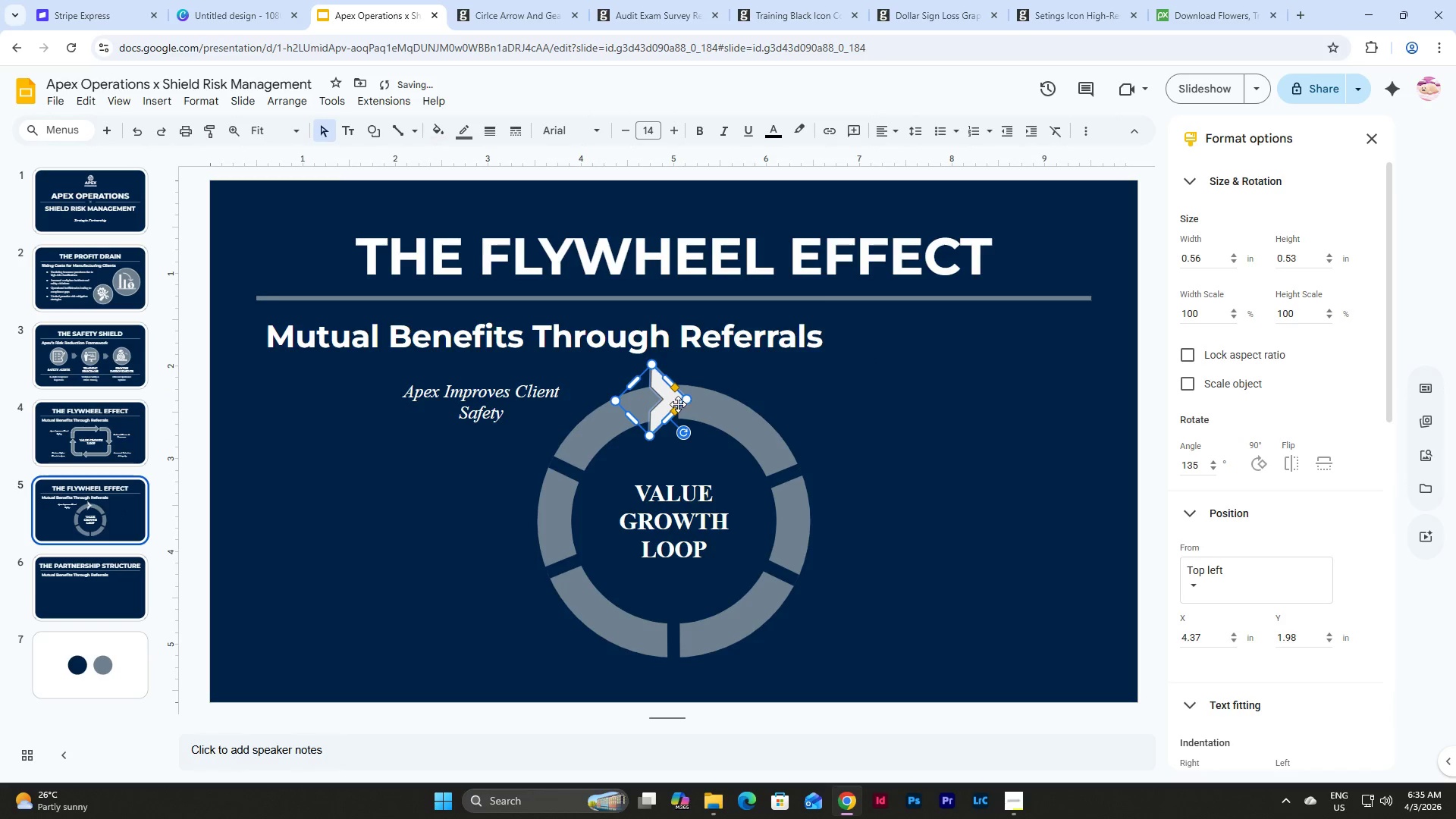 
left_click_drag(start_coordinate=[671, 397], to_coordinate=[680, 397])
 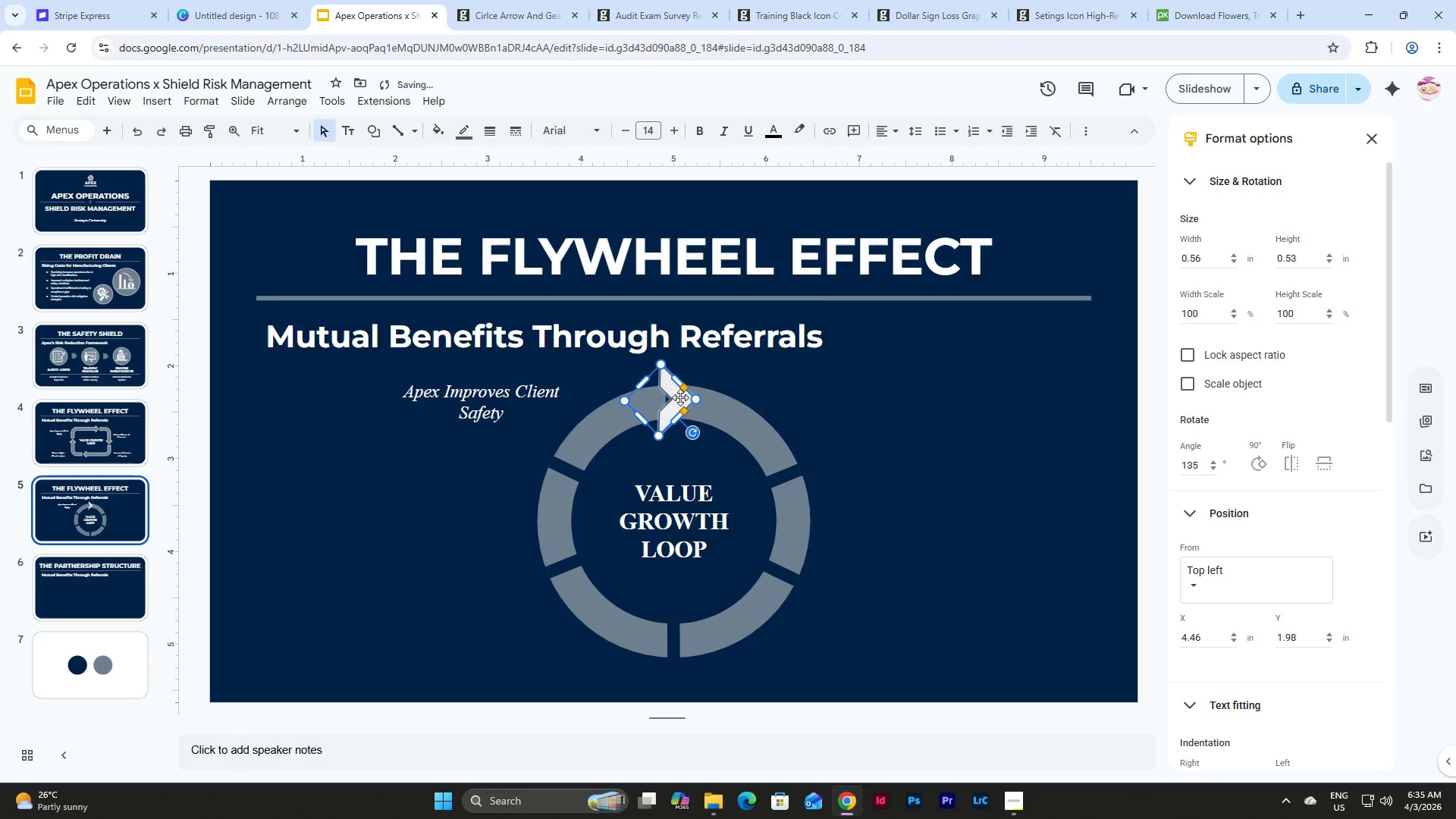 
left_click_drag(start_coordinate=[680, 397], to_coordinate=[667, 397])
 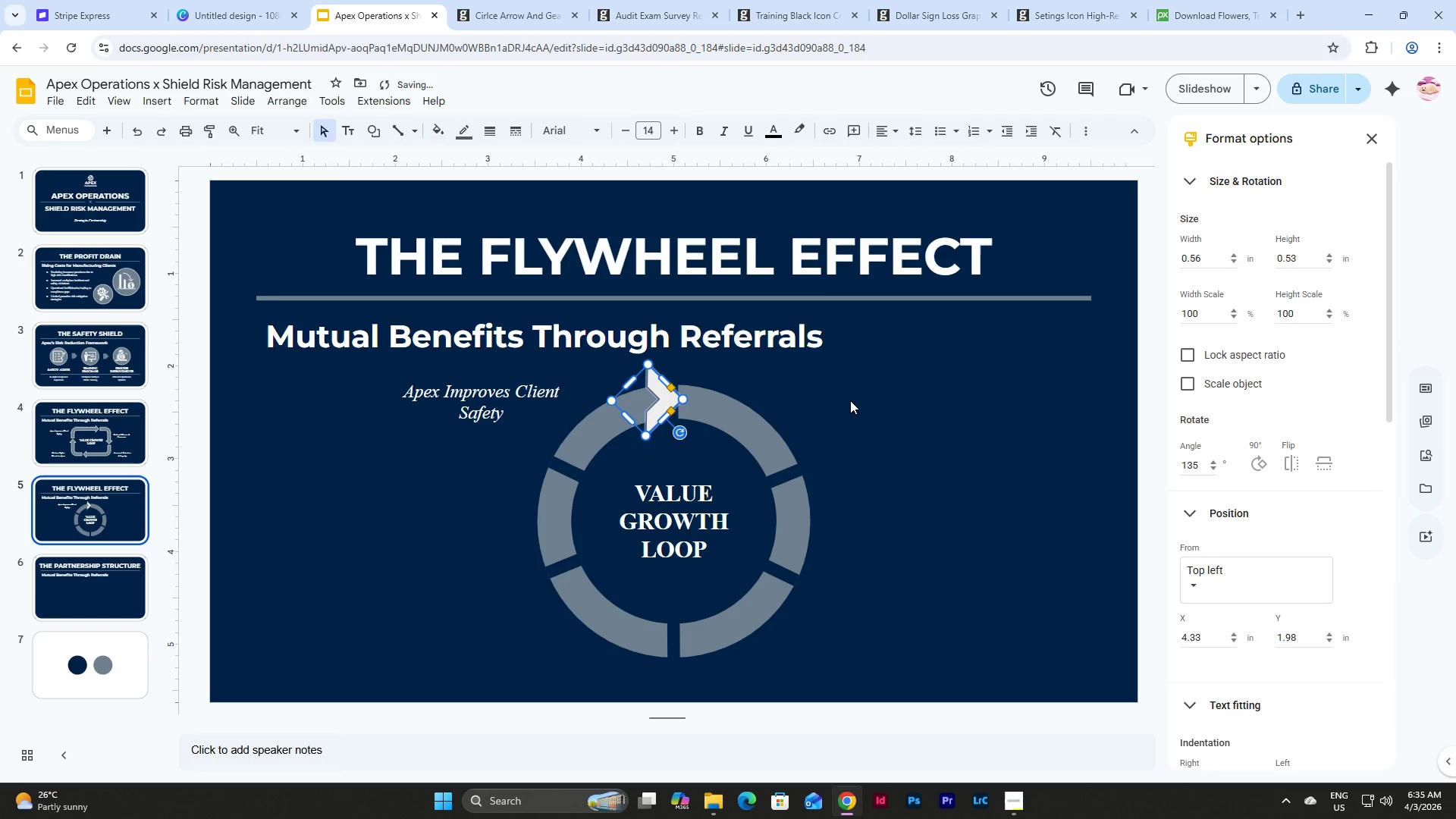 
left_click([850, 400])
 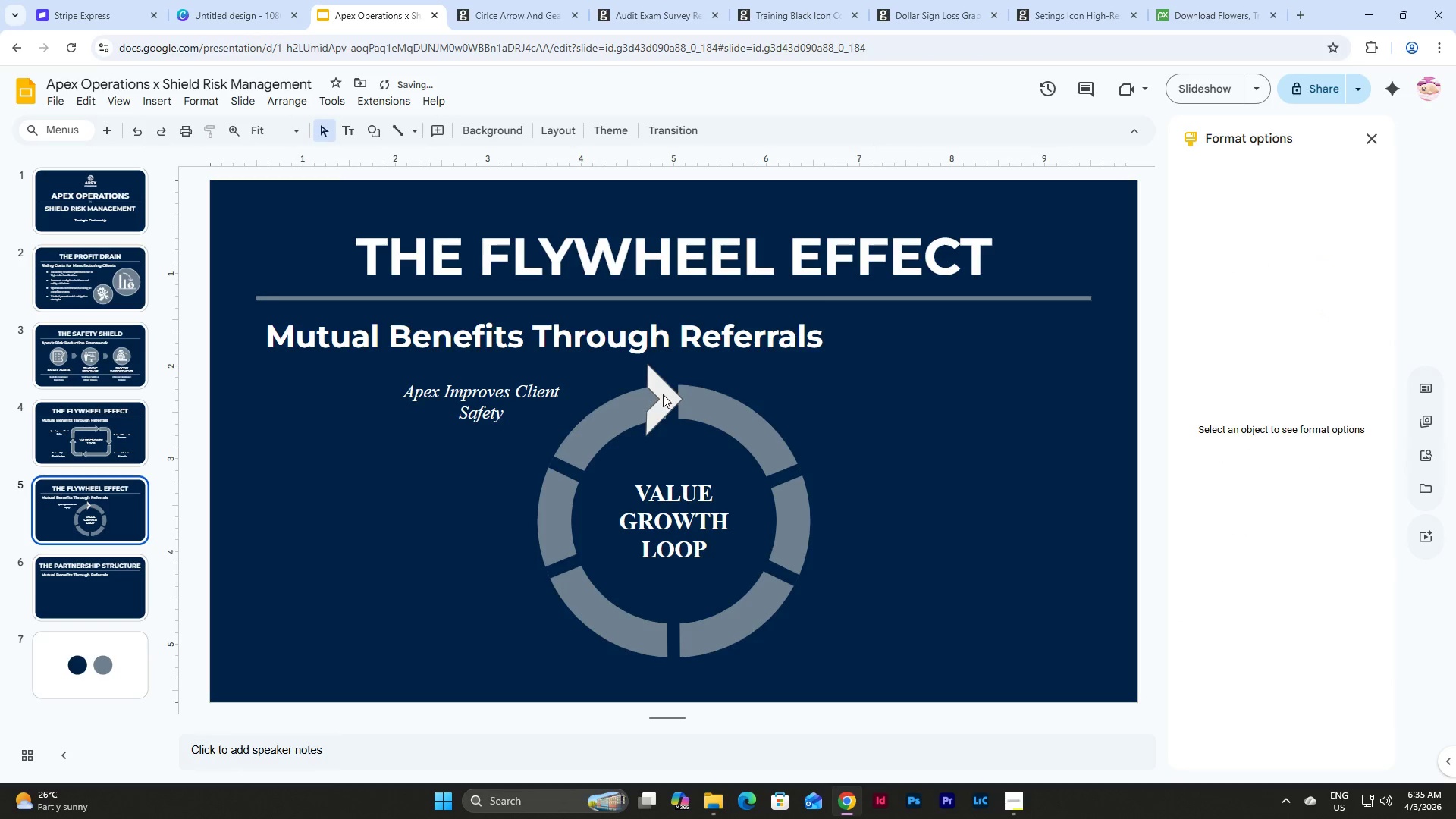 
left_click([663, 394])
 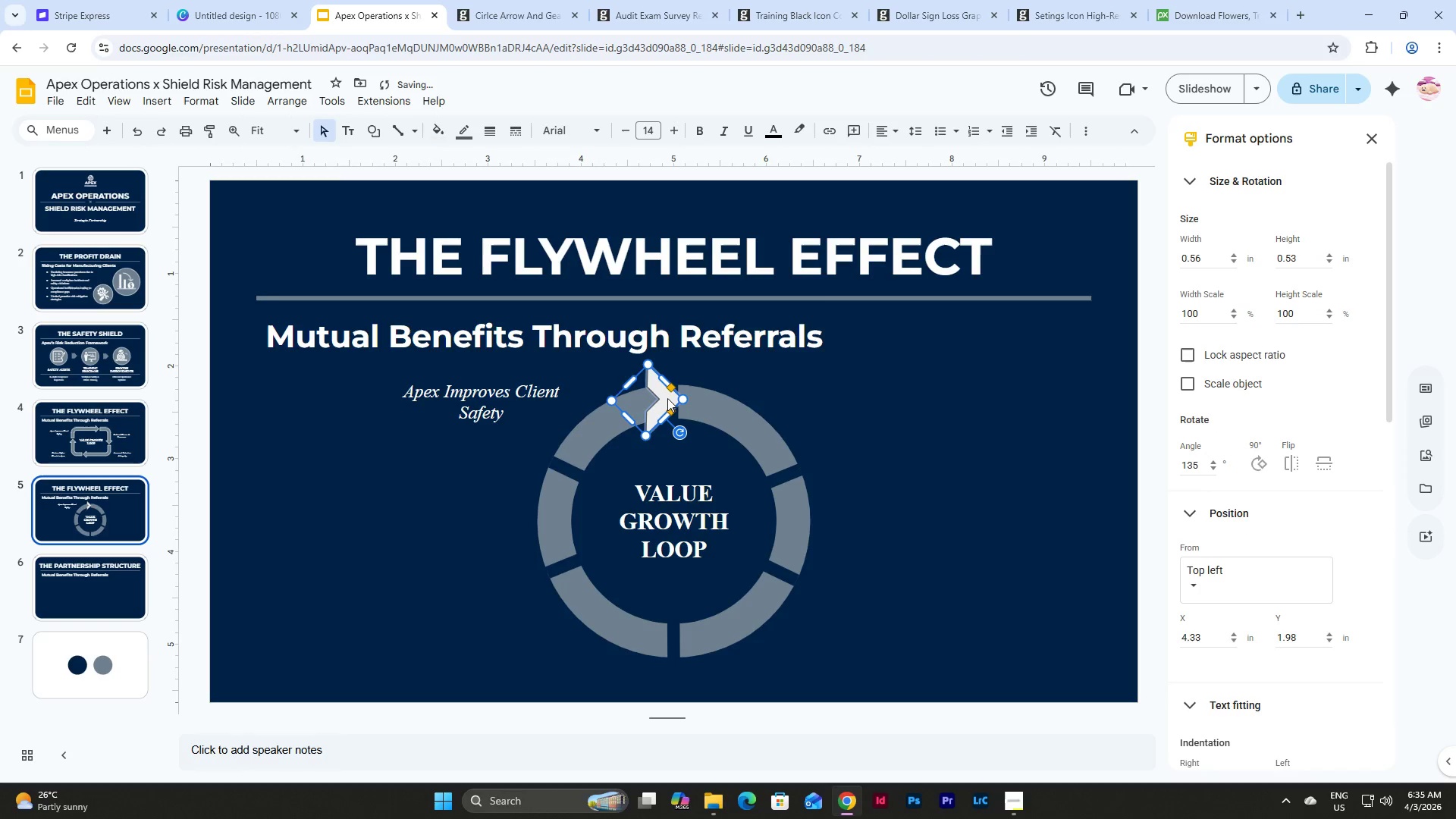 
left_click_drag(start_coordinate=[667, 398], to_coordinate=[657, 399])
 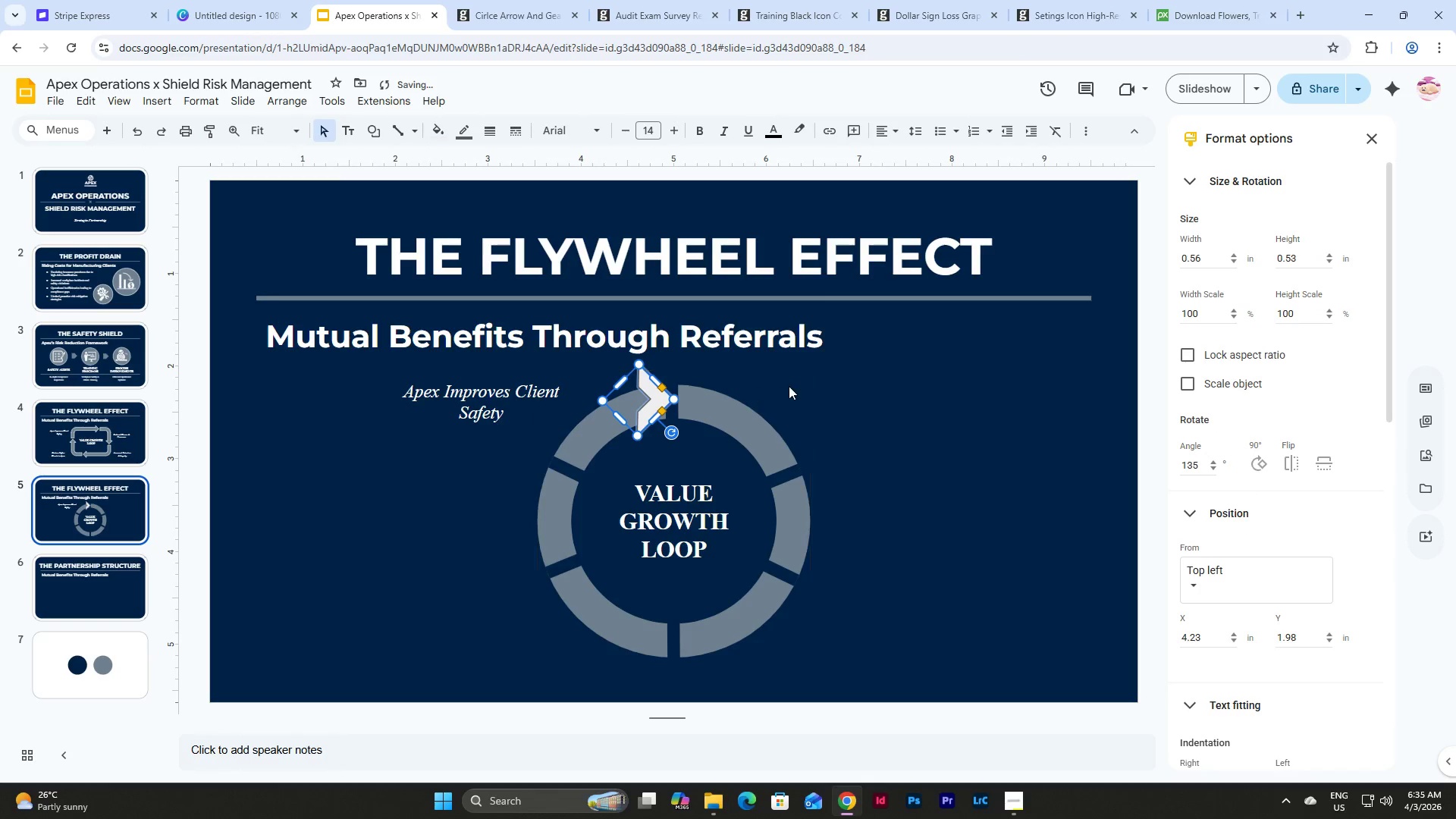 
left_click([802, 383])
 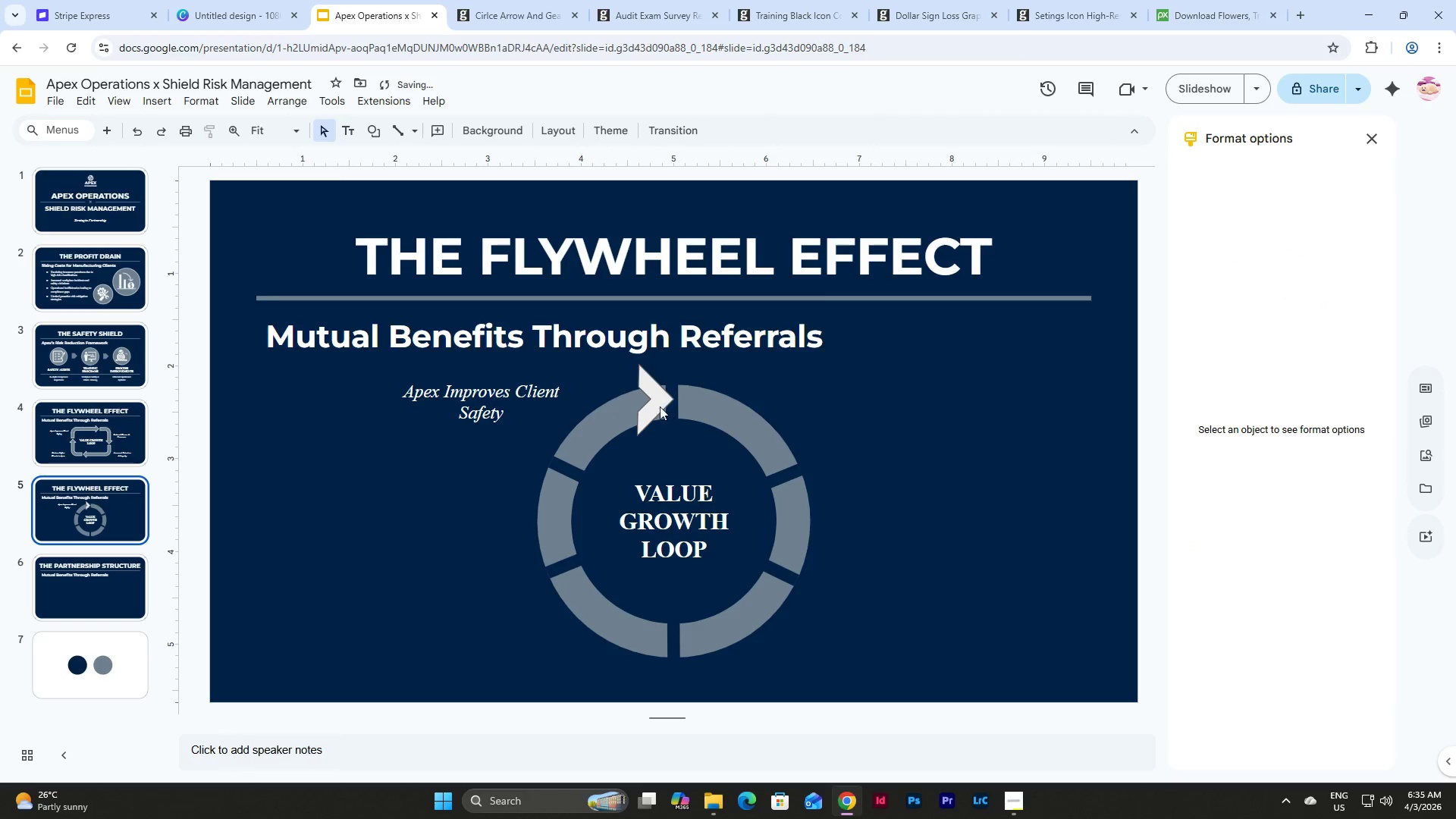 
left_click([651, 392])
 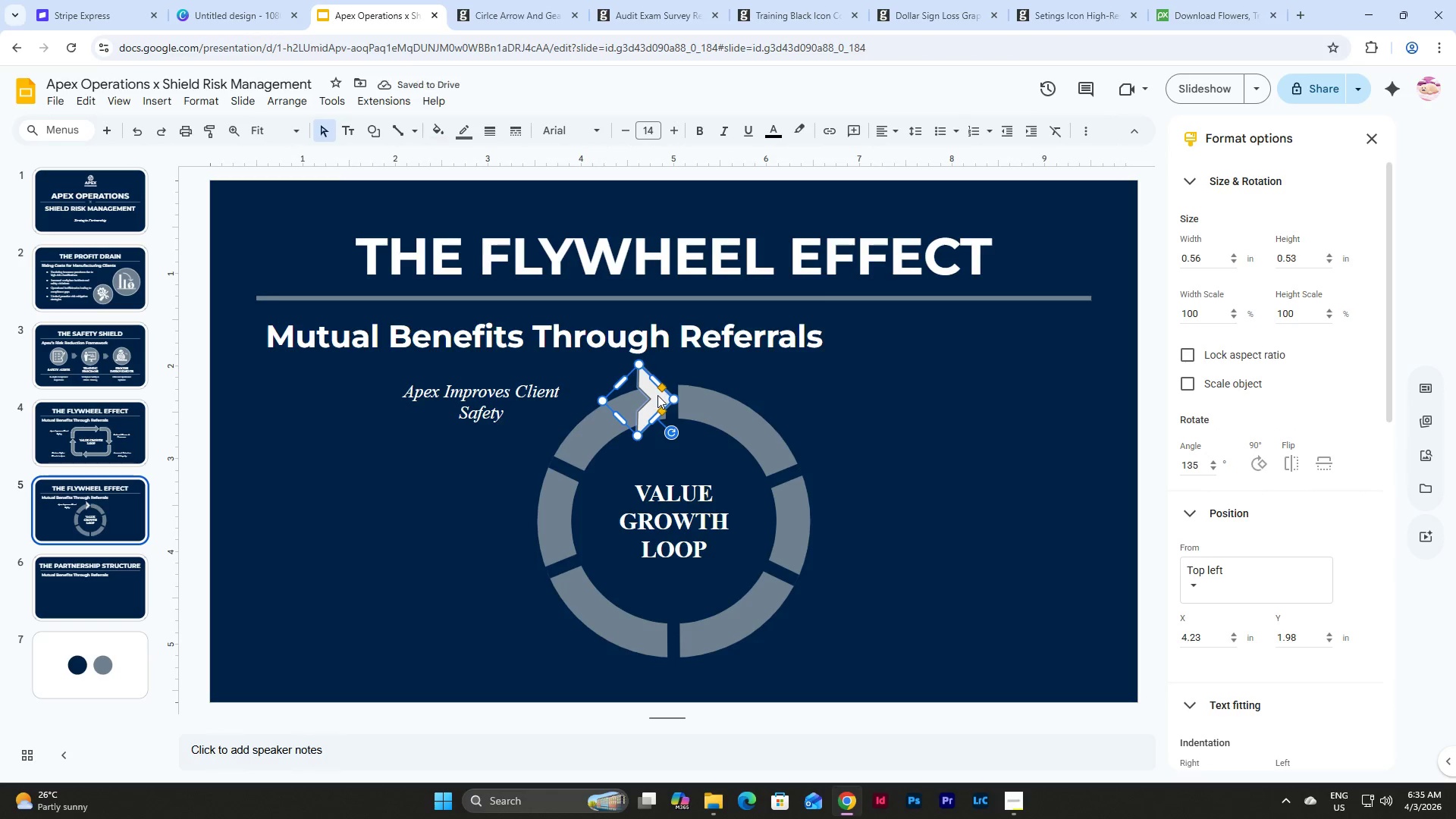 
left_click_drag(start_coordinate=[657, 395], to_coordinate=[648, 396])
 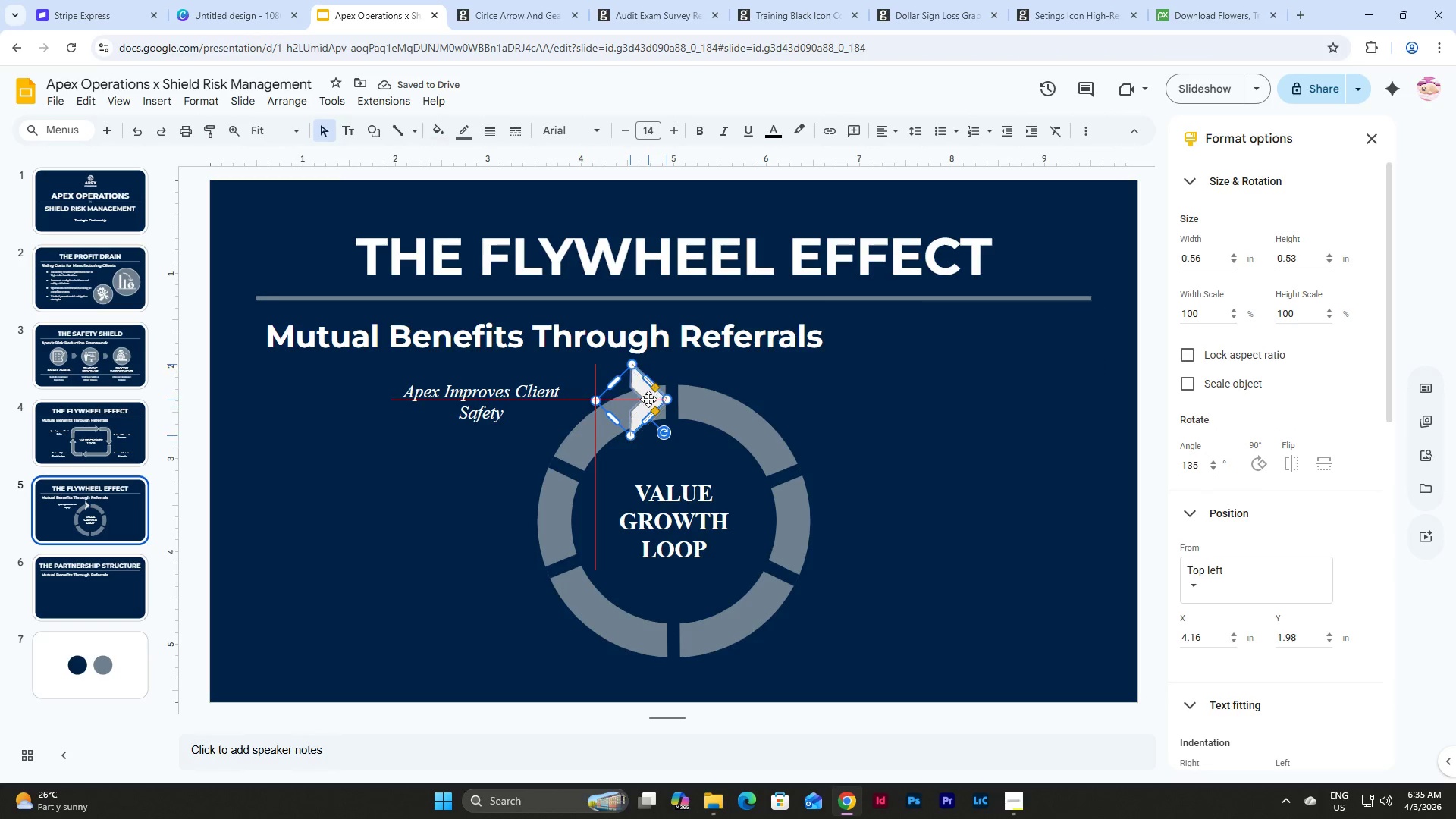 
left_click([824, 394])
 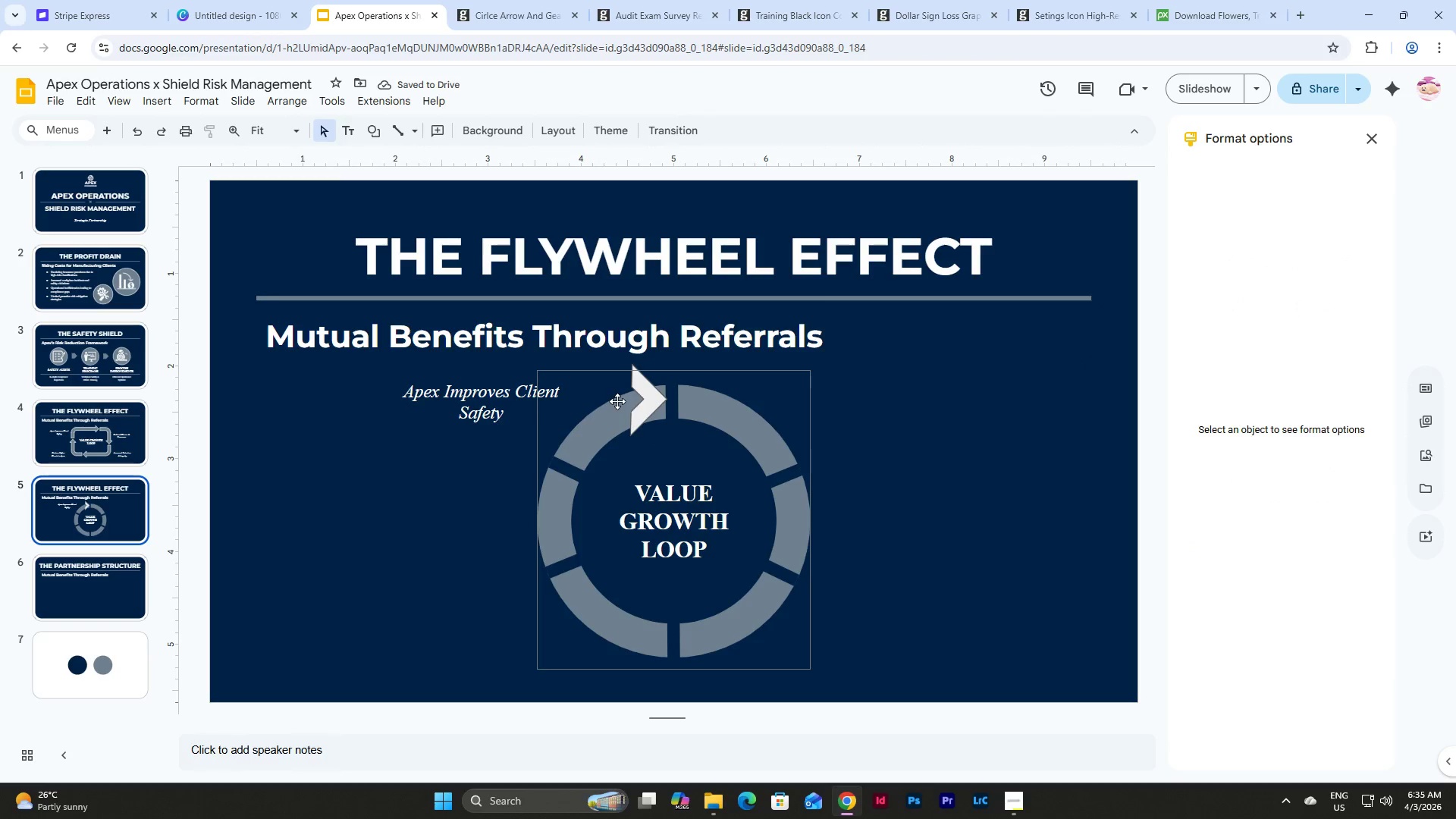 
left_click([651, 401])
 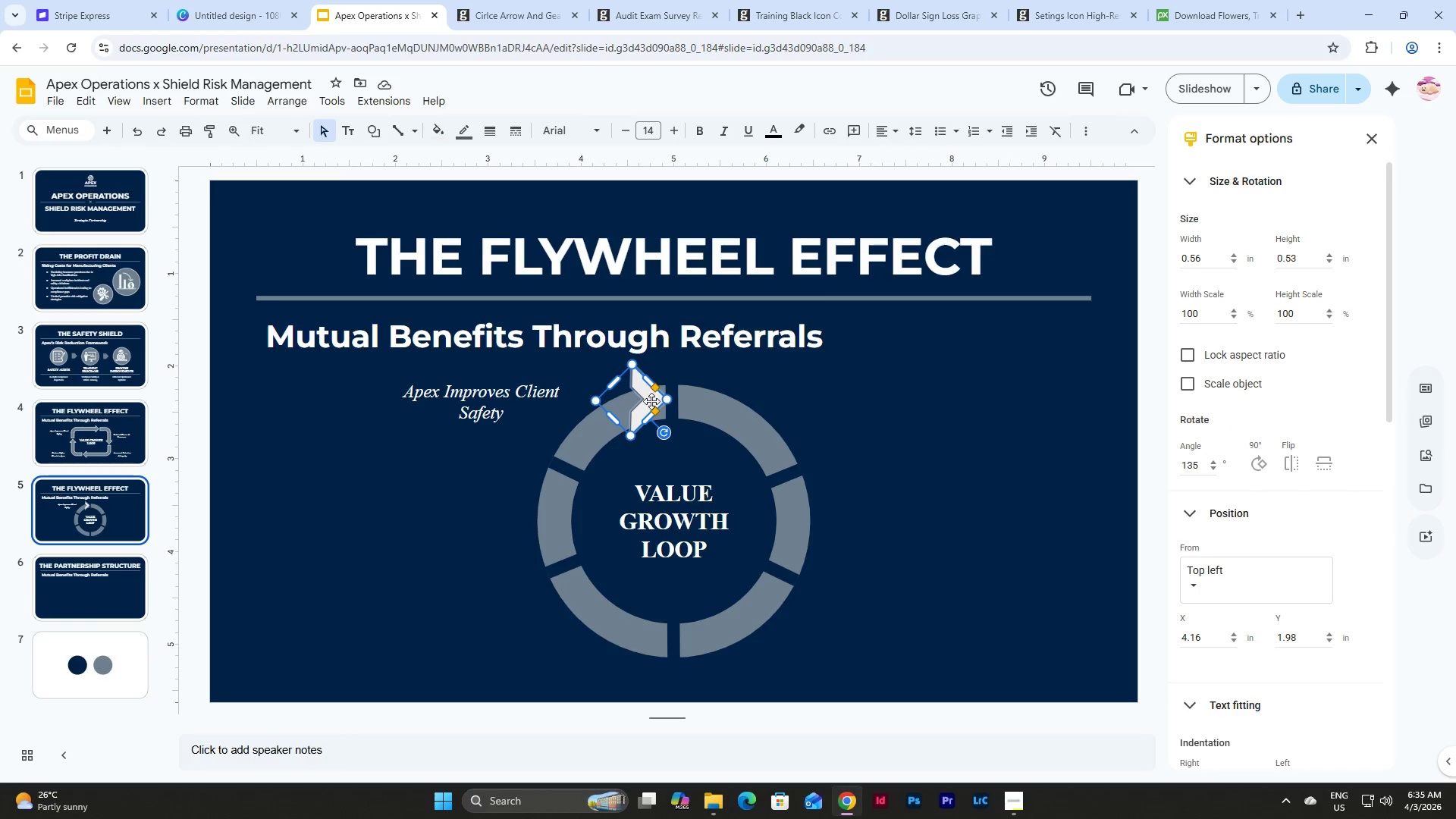 
left_click_drag(start_coordinate=[651, 401], to_coordinate=[676, 401])
 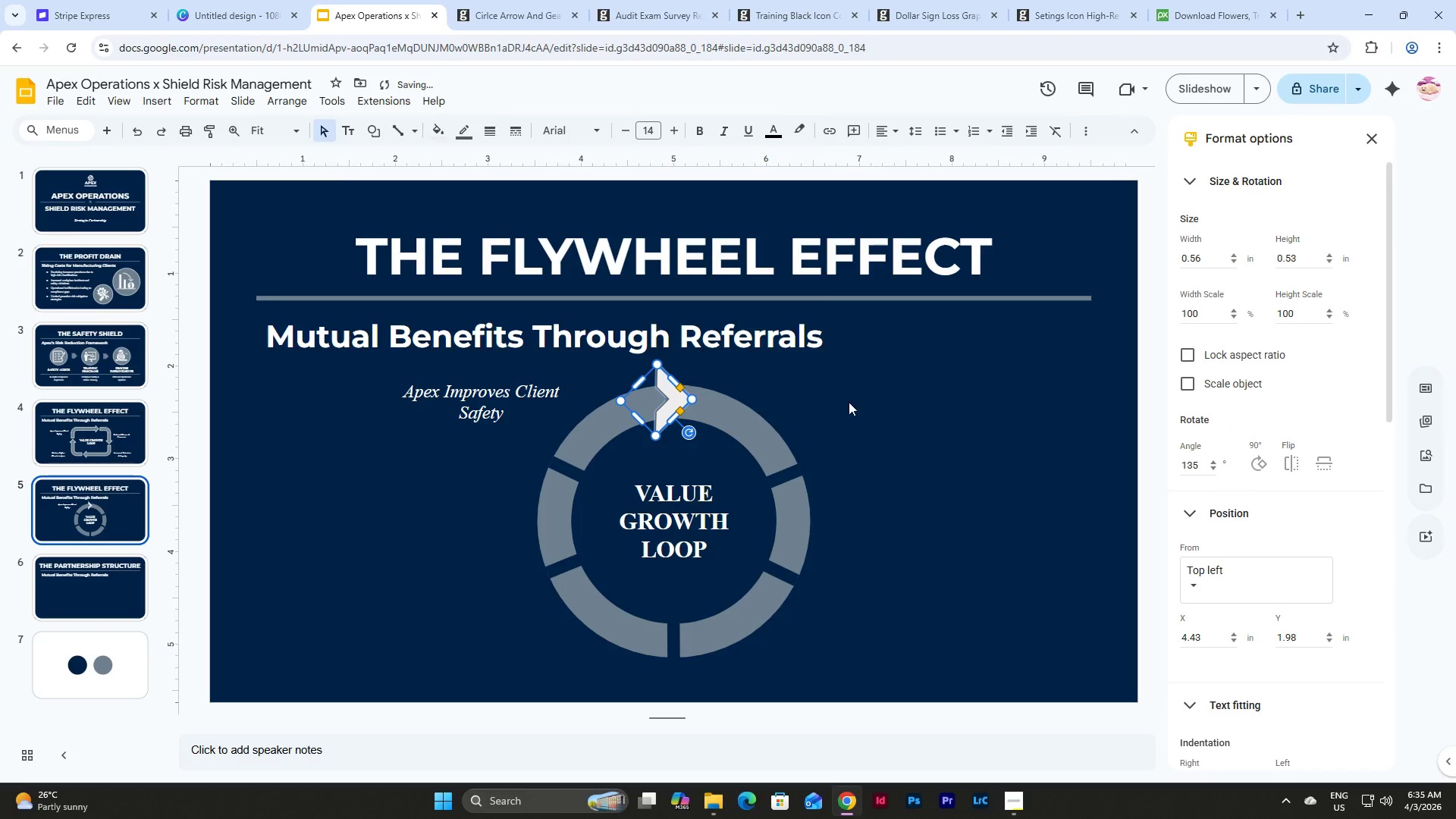 
left_click([861, 402])
 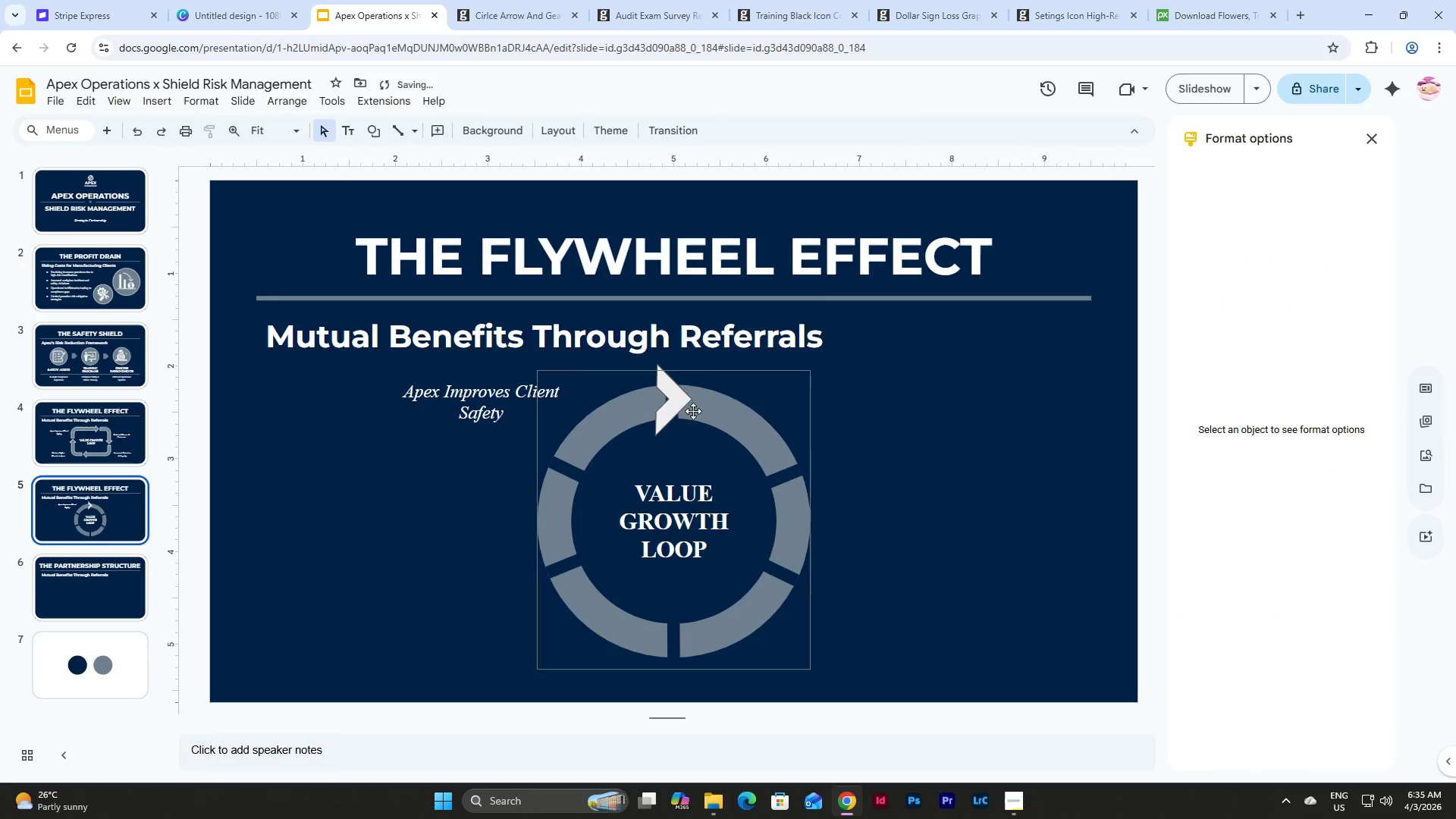 
left_click([670, 408])
 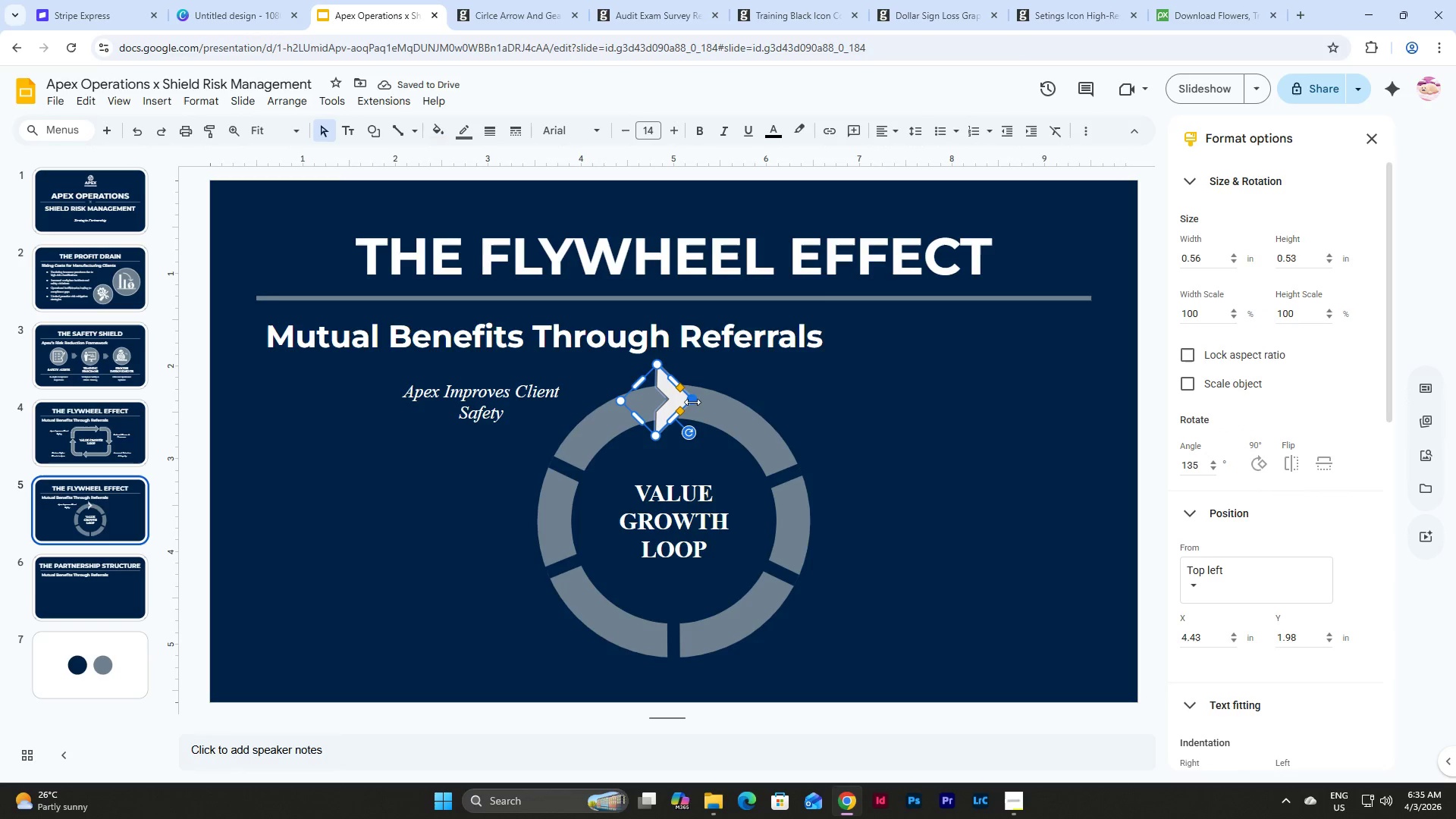 
left_click_drag(start_coordinate=[692, 400], to_coordinate=[705, 400])
 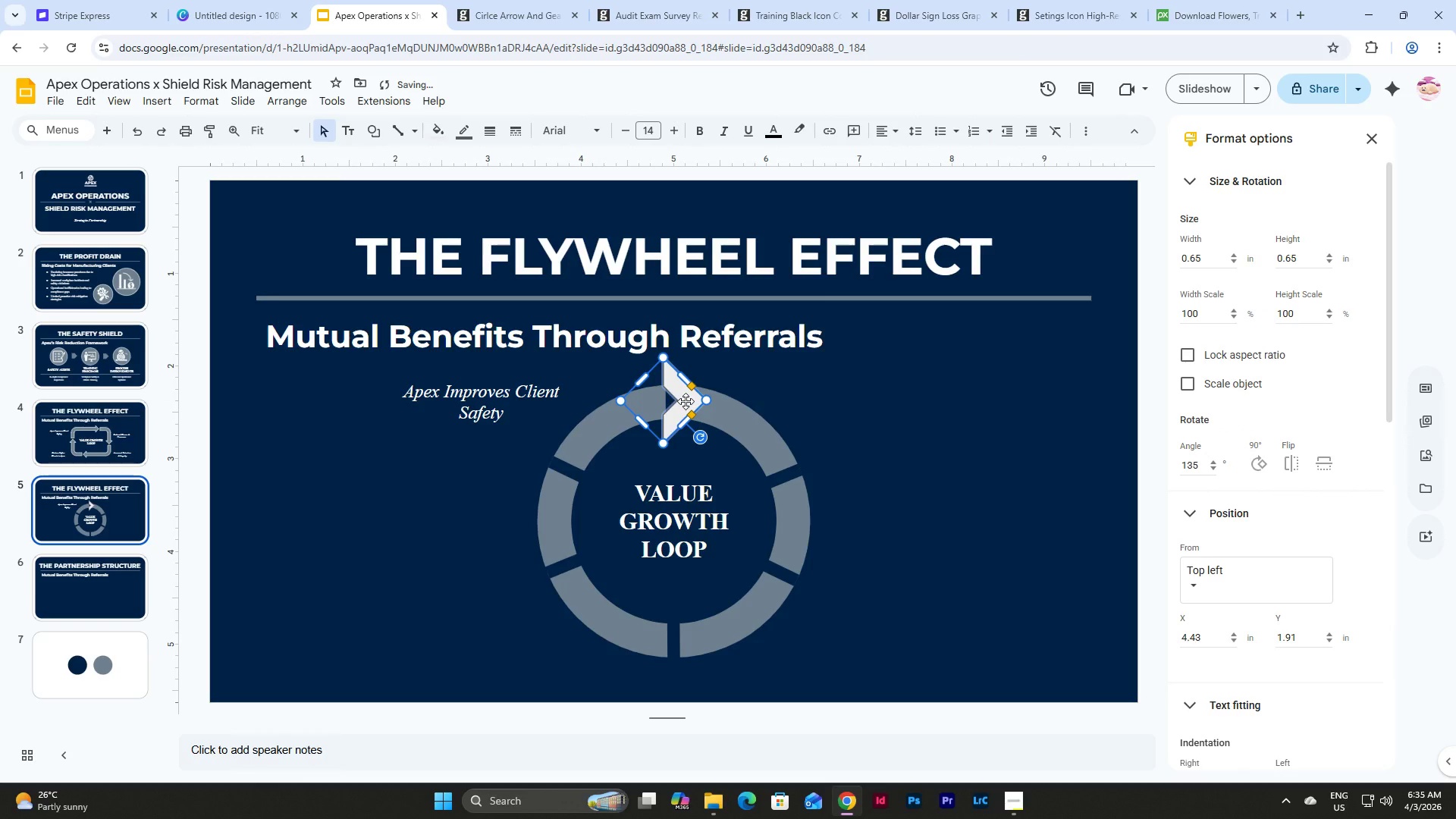 
left_click_drag(start_coordinate=[686, 401], to_coordinate=[676, 403])
 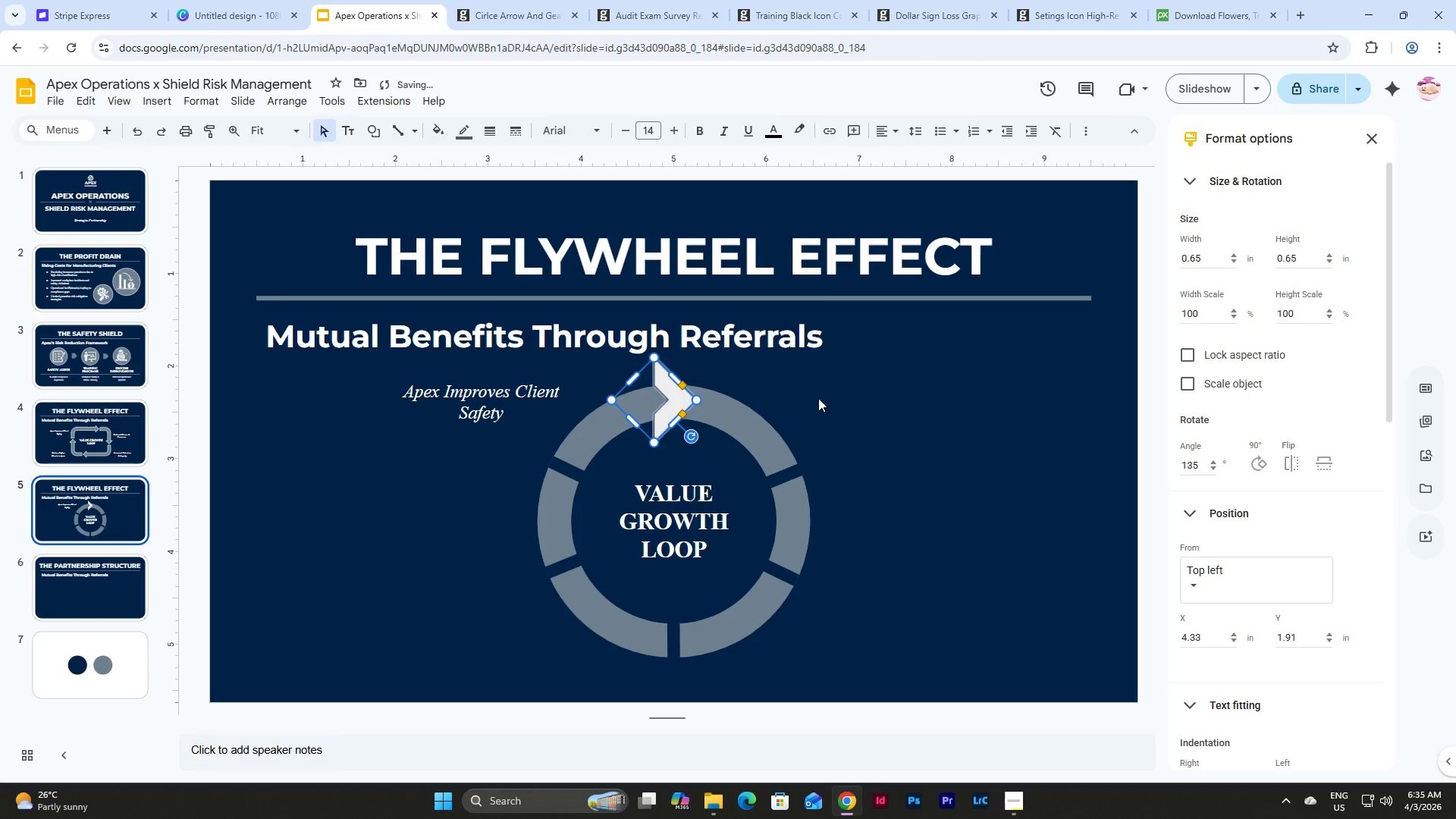 
left_click([824, 397])
 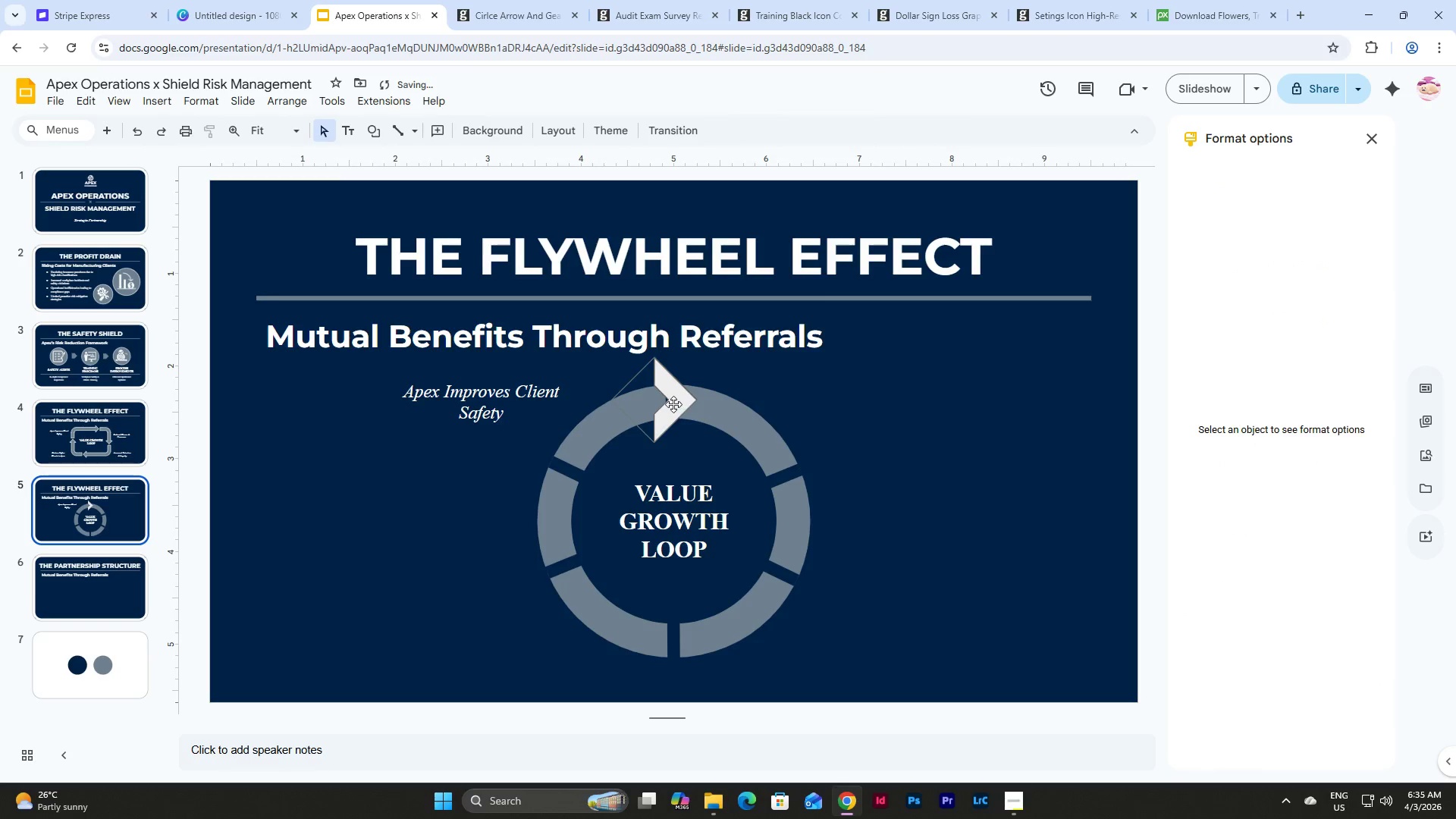 
left_click([673, 404])
 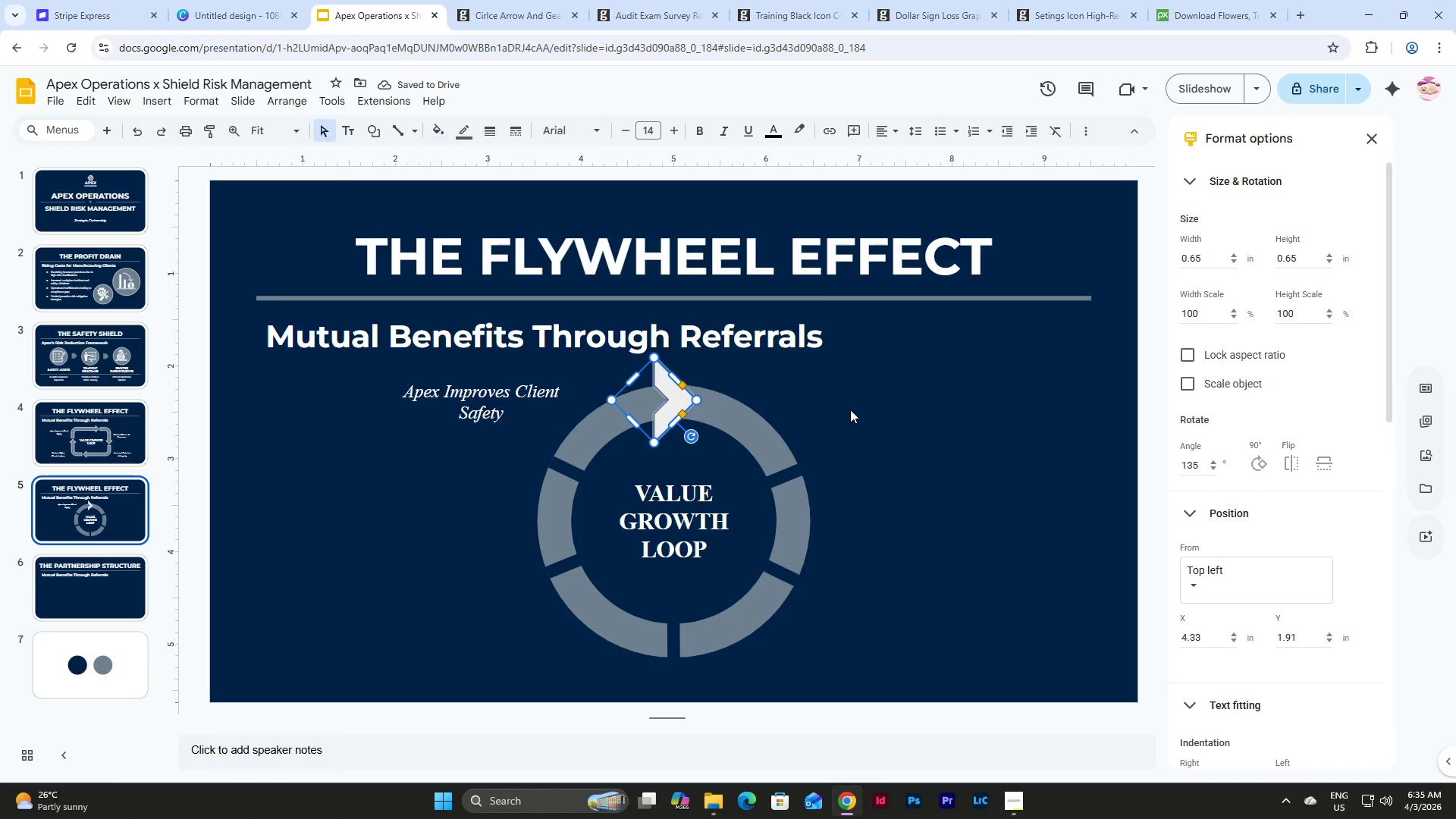 
key(ArrowLeft)
 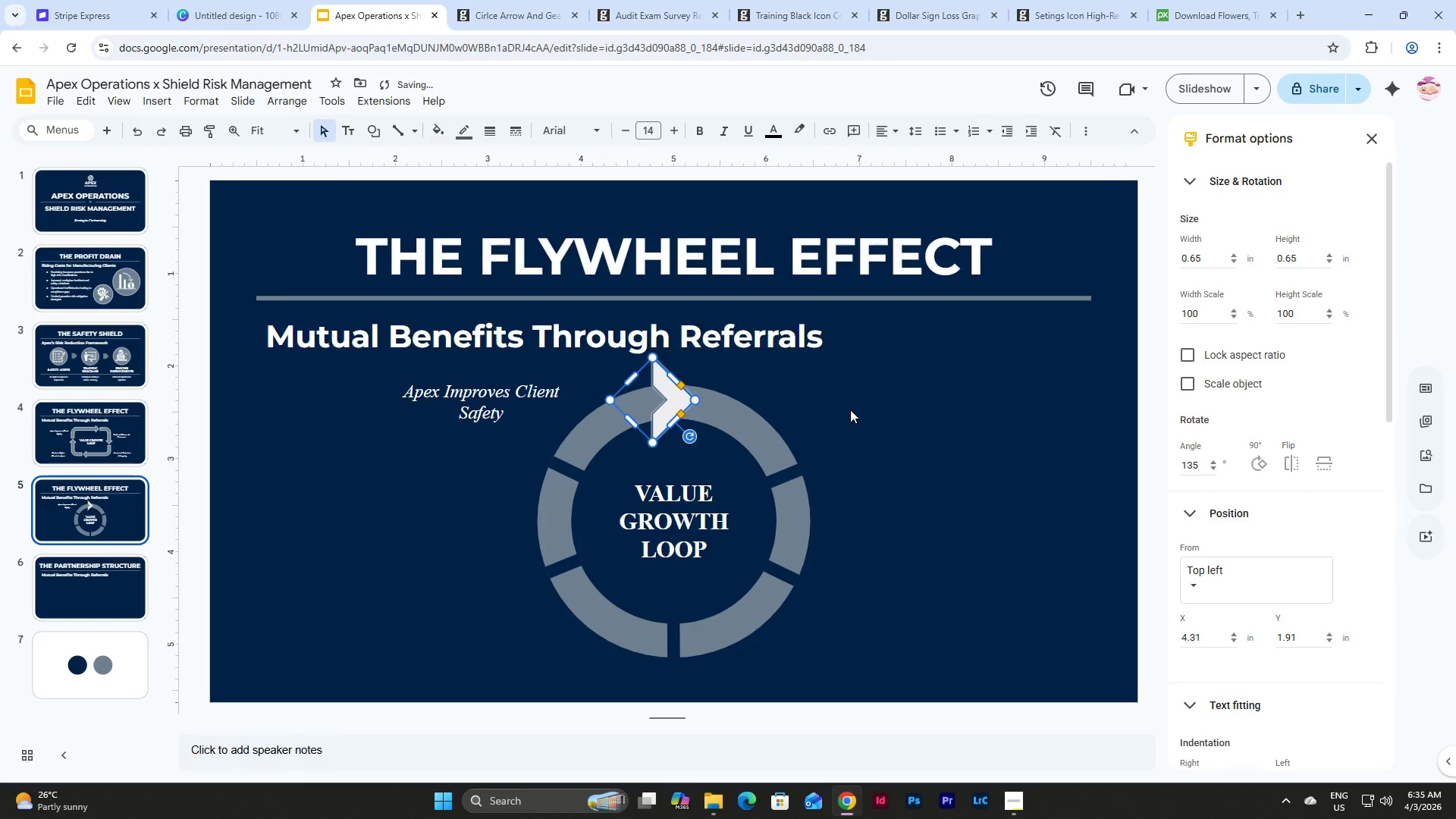 
key(ArrowLeft)
 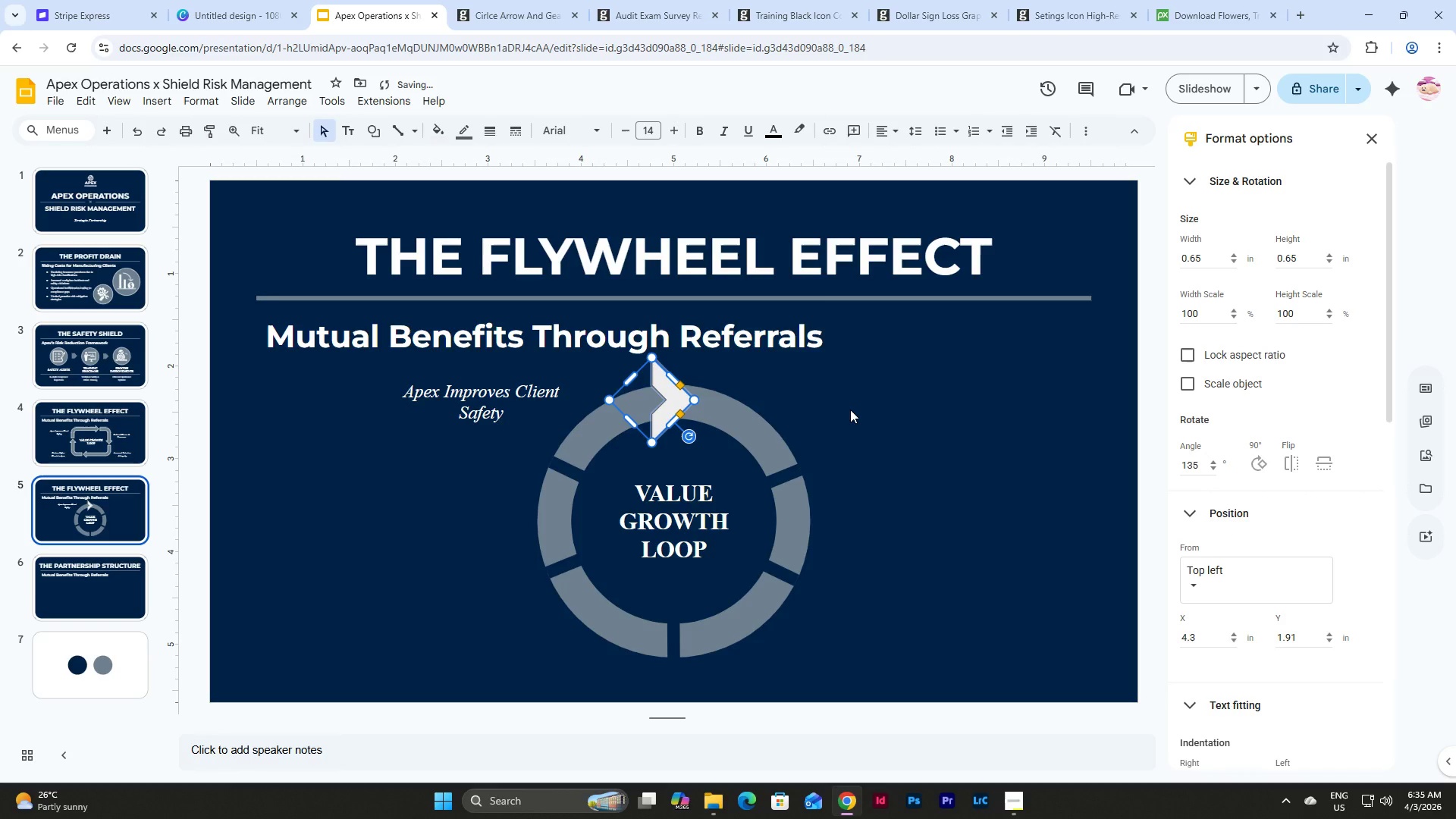 
key(ArrowLeft)
 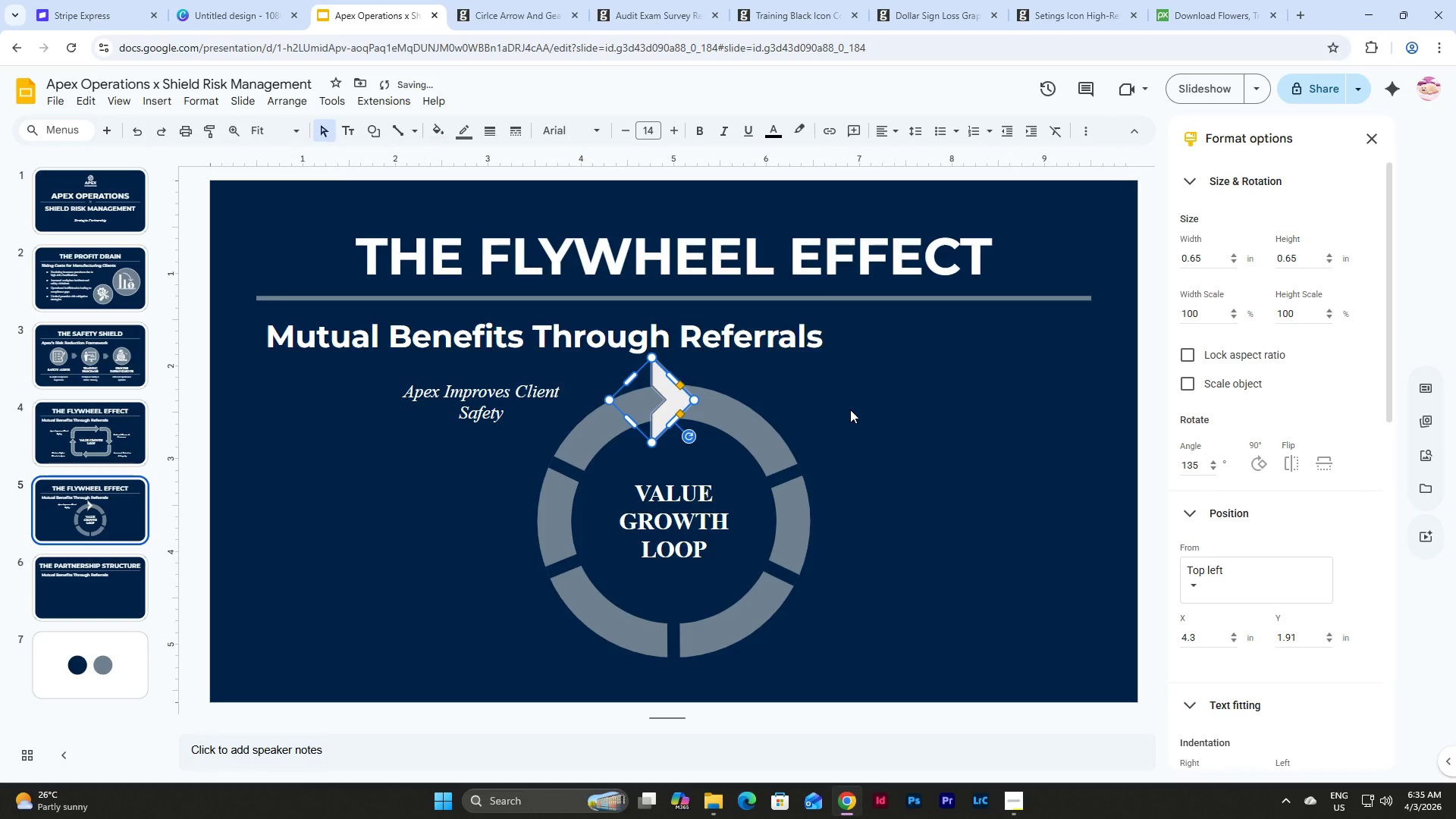 
left_click([850, 410])
 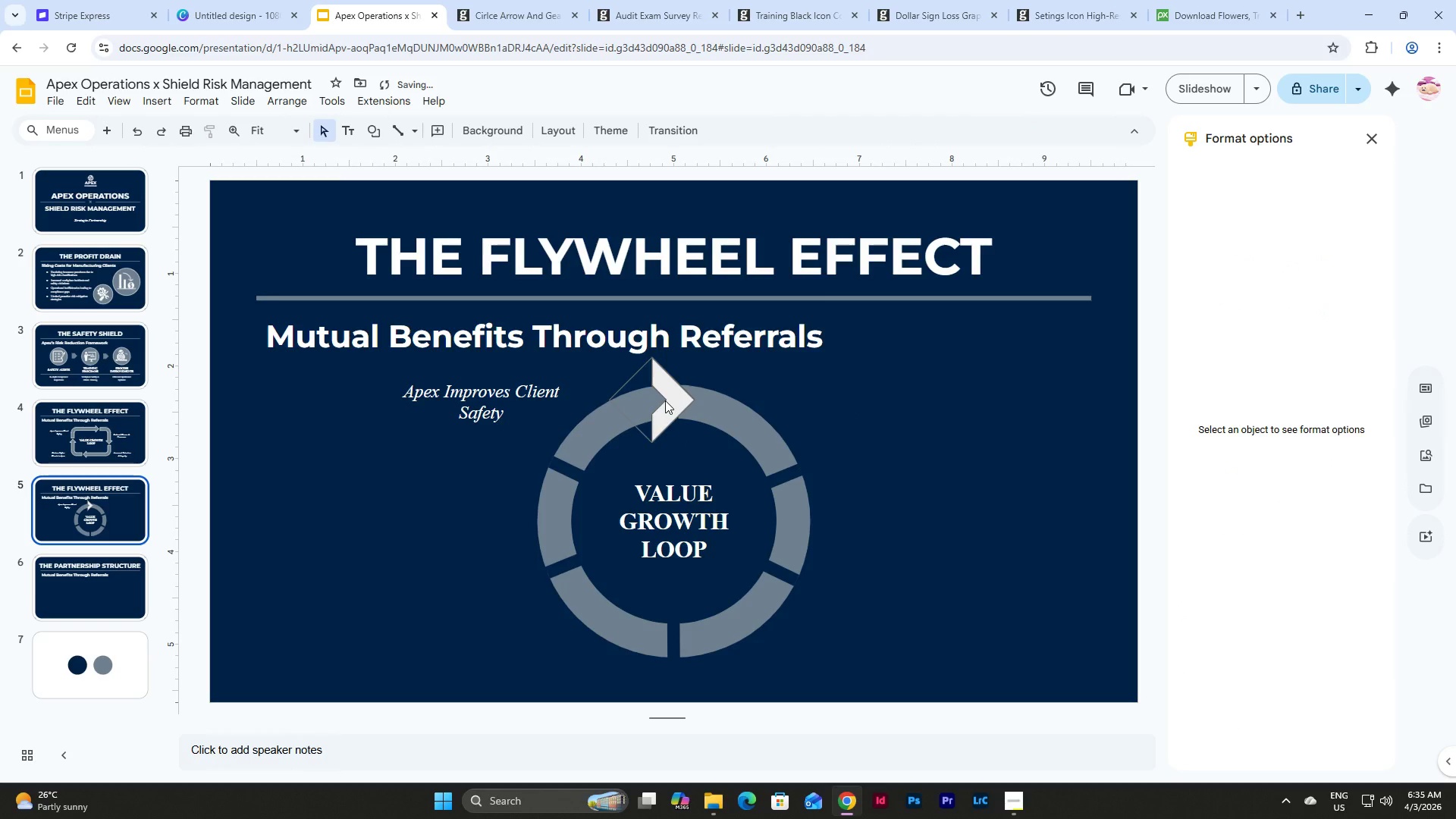 
left_click([665, 400])
 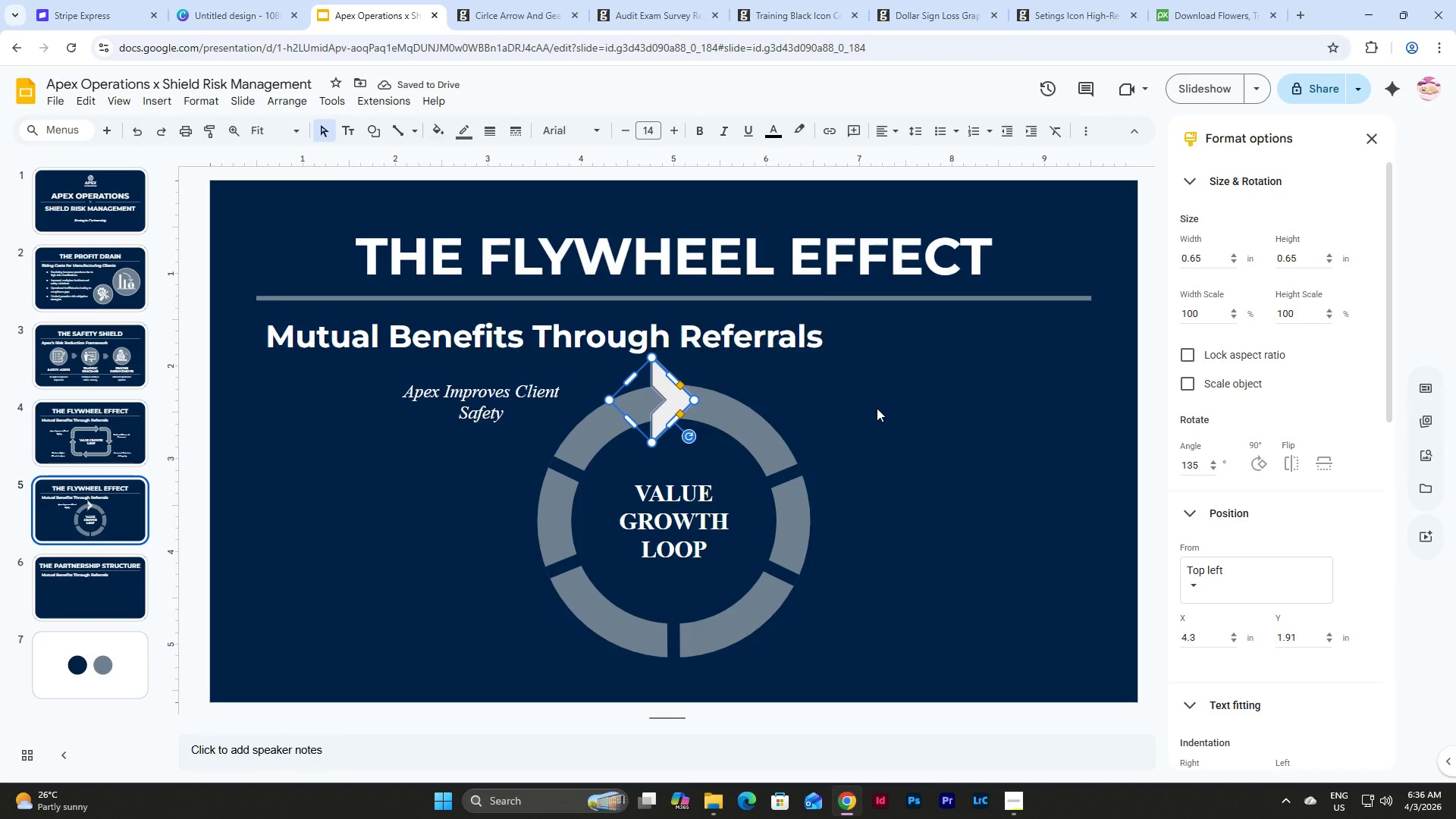 
key(Backspace)
 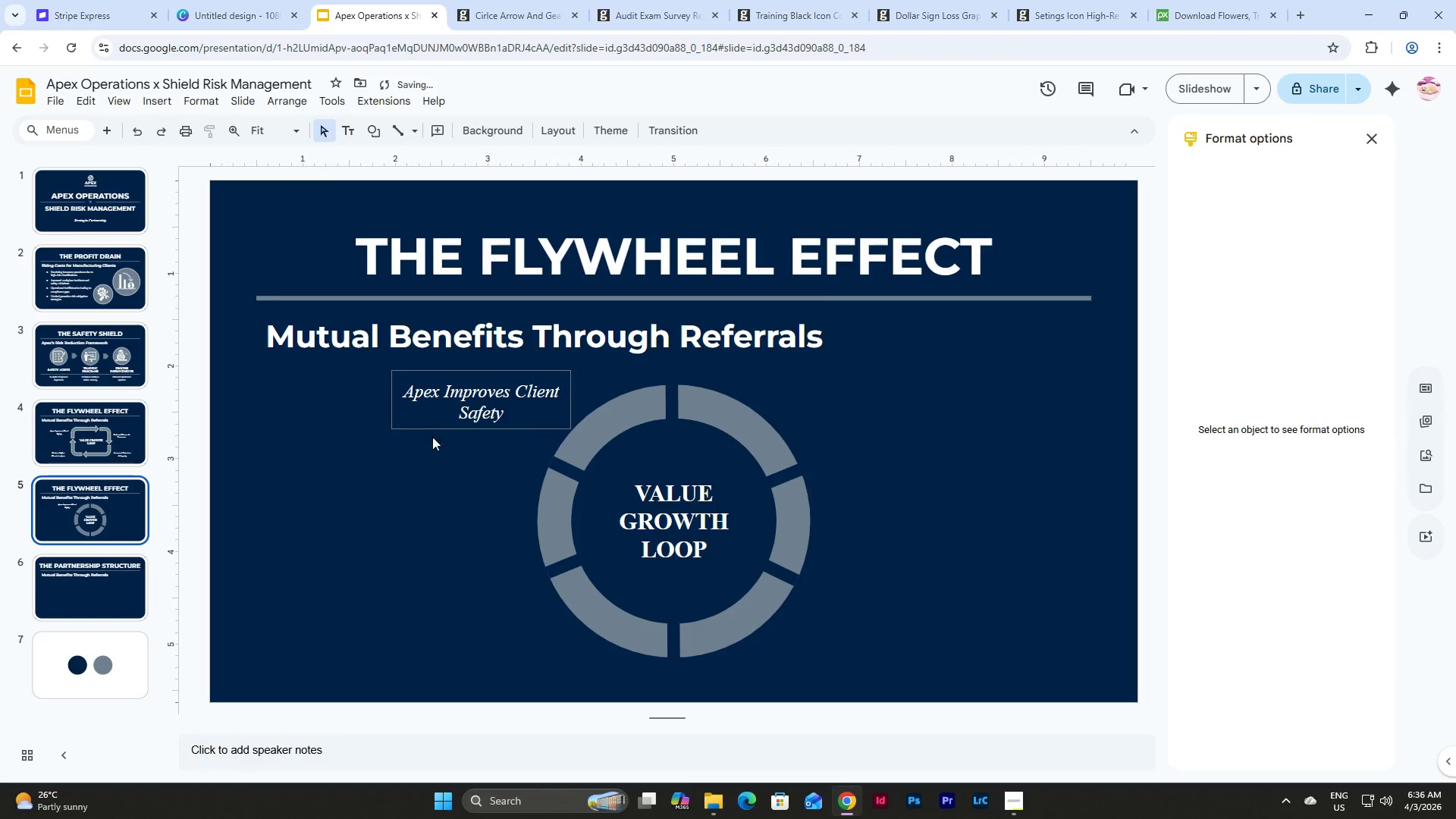 
left_click([100, 428])
 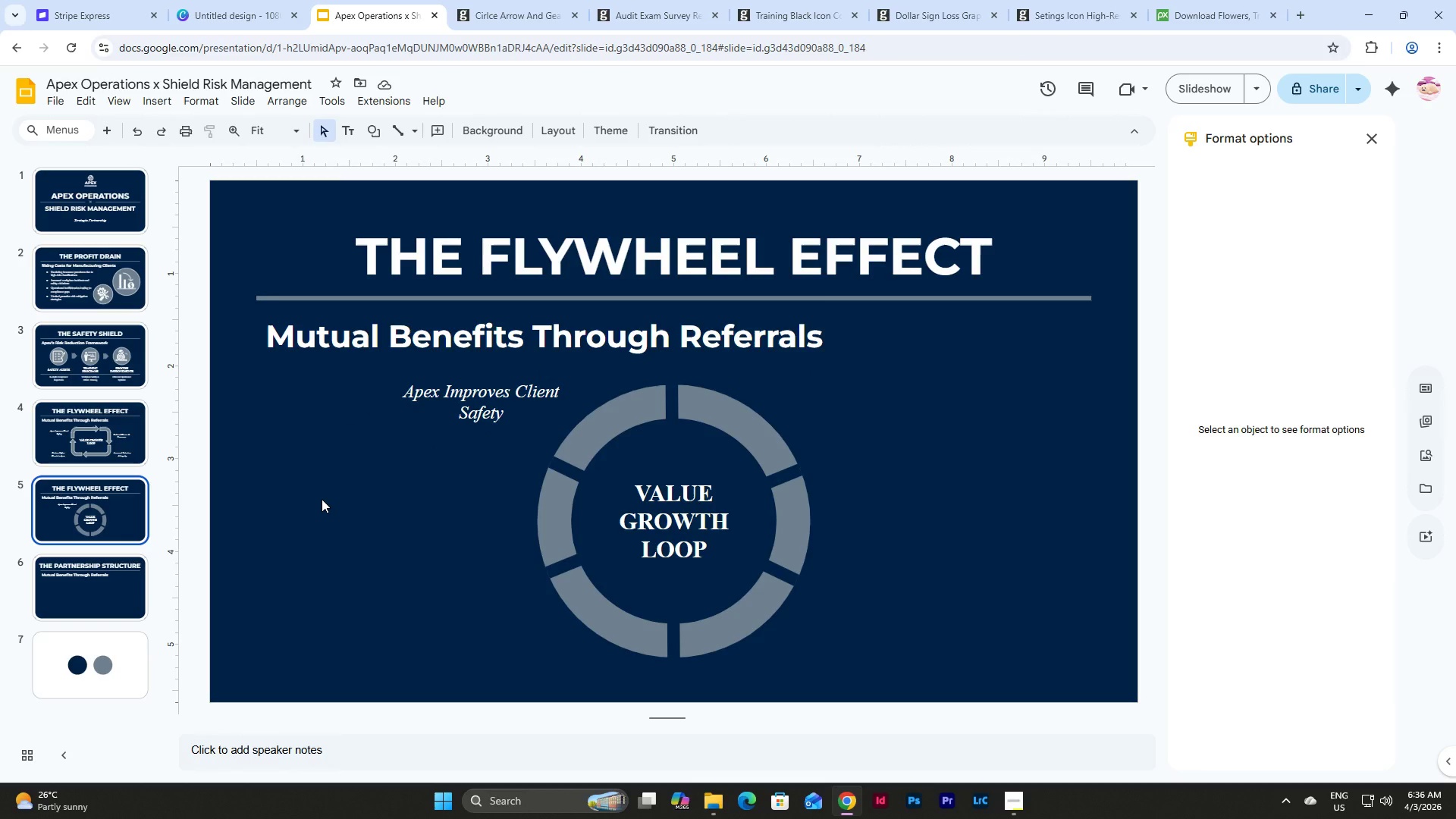 
wait(7.0)
 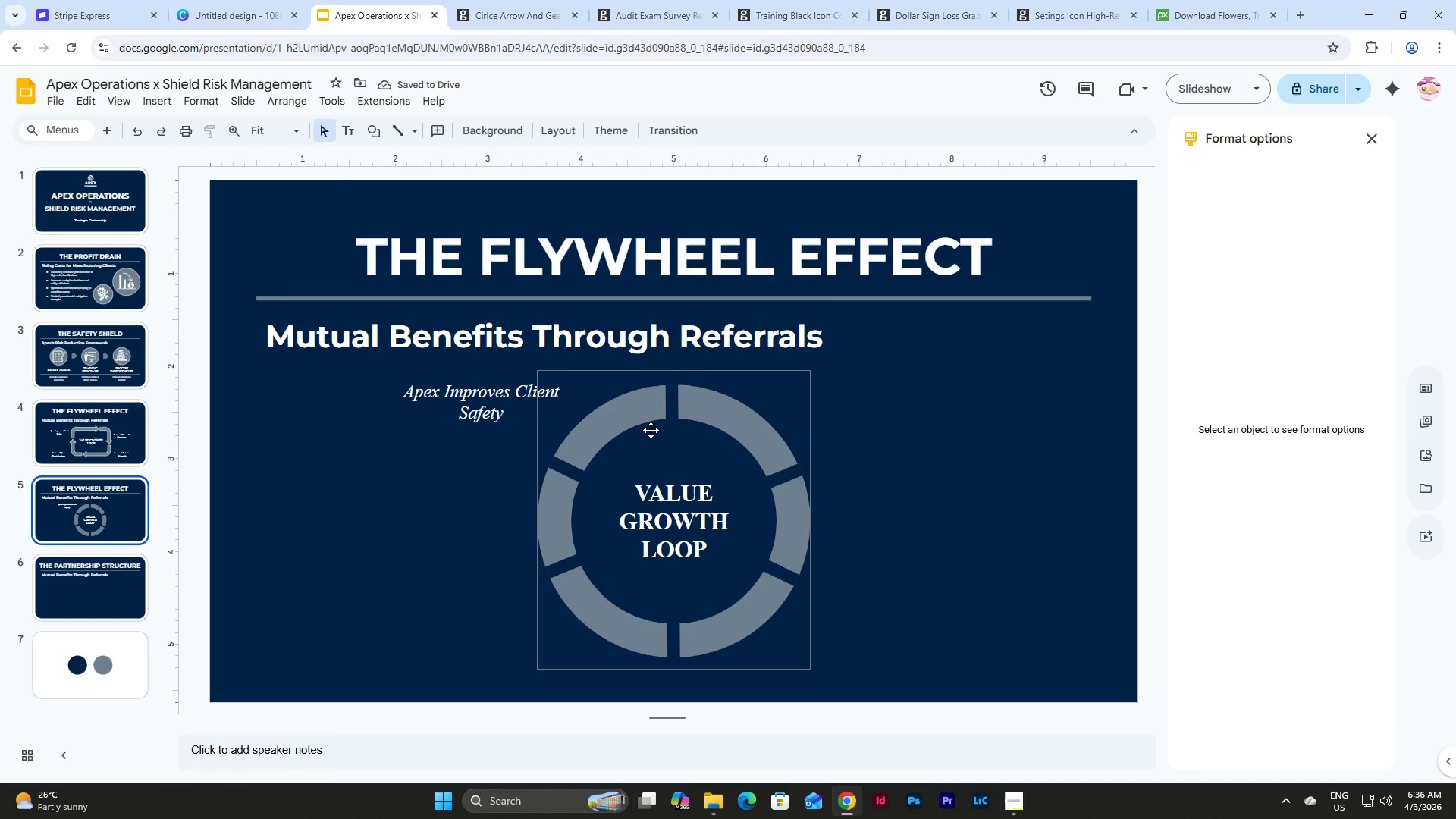 
left_click([90, 438])
 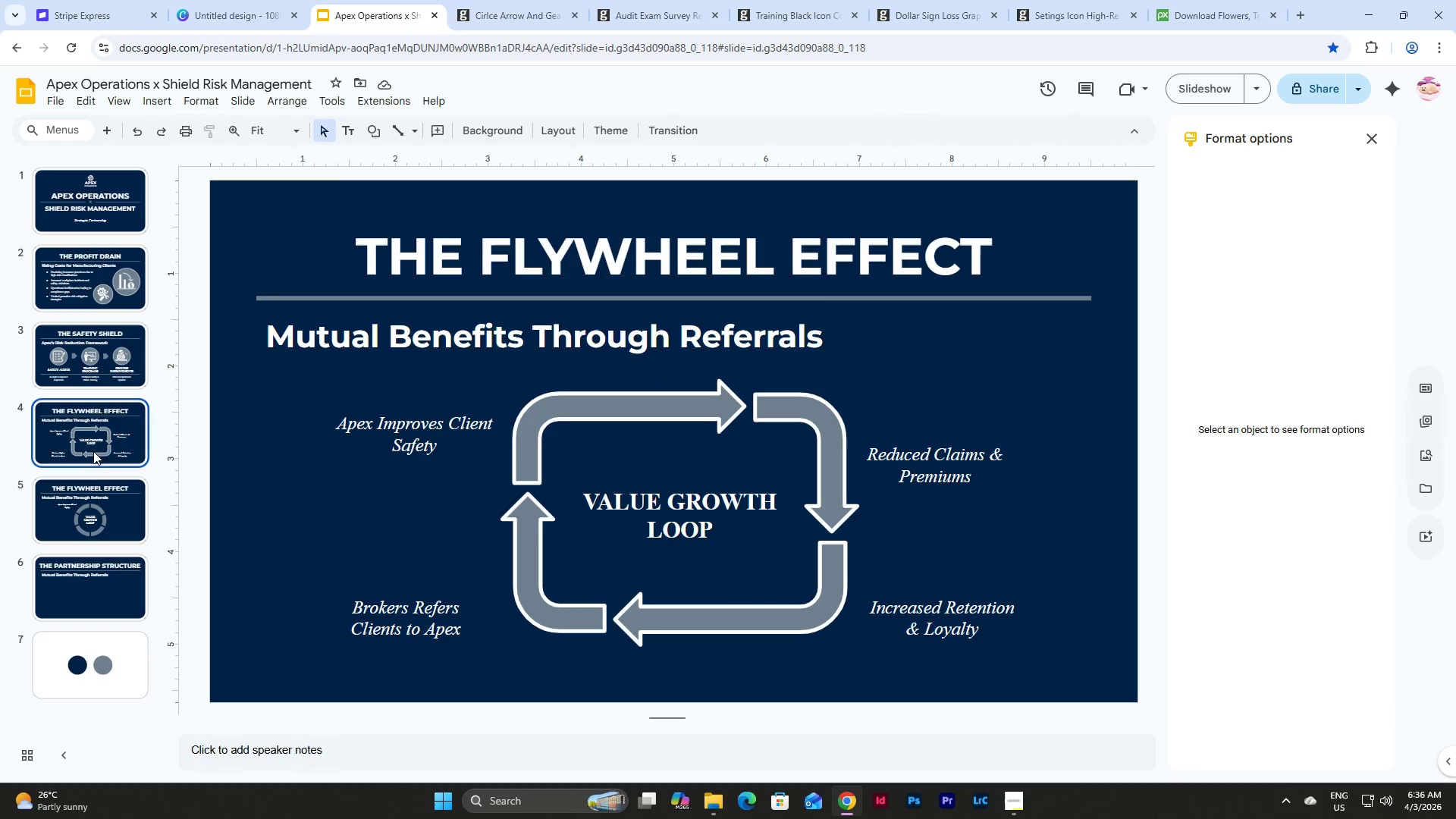 
left_click([95, 499])
 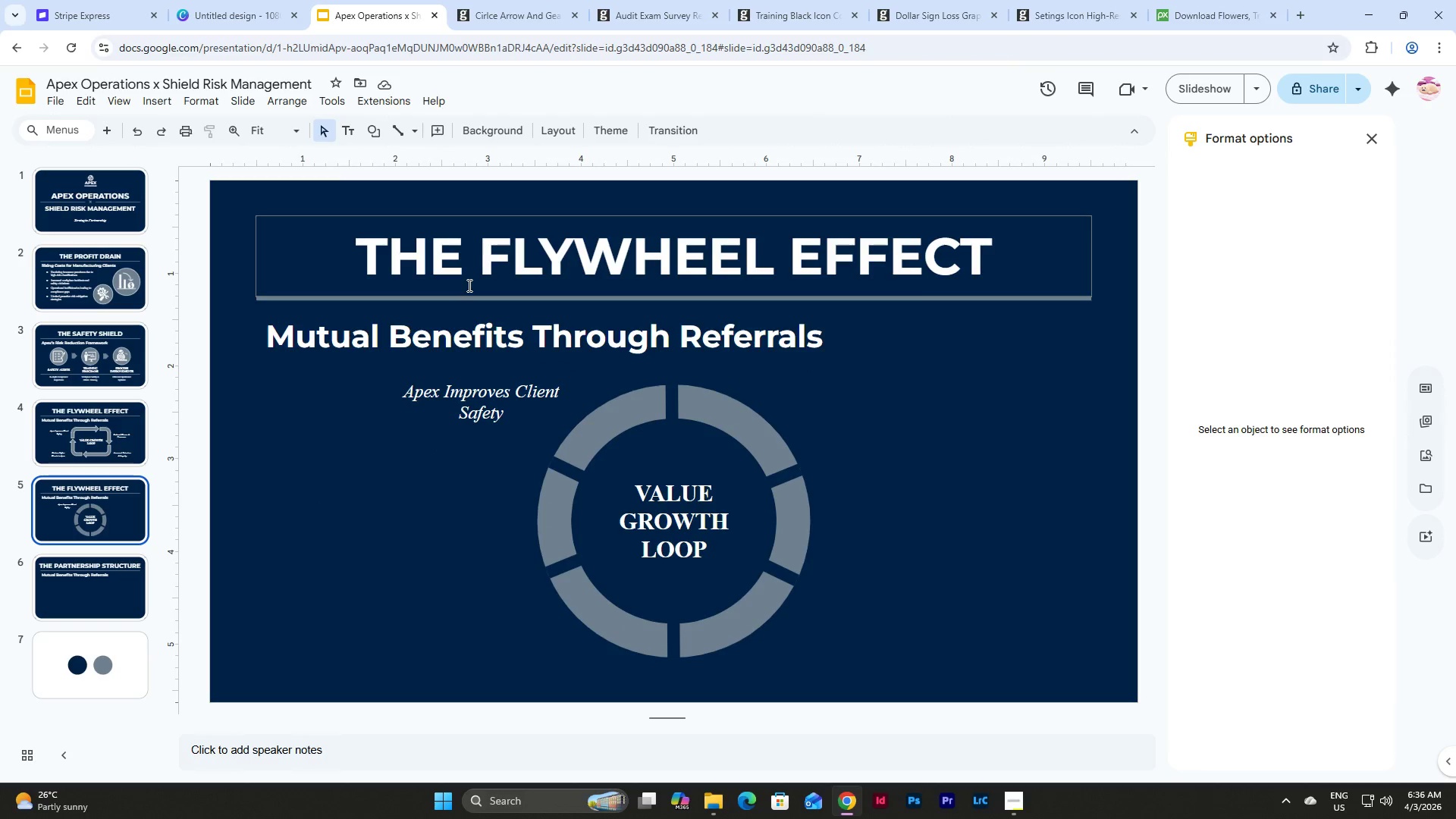 
left_click([118, 450])
 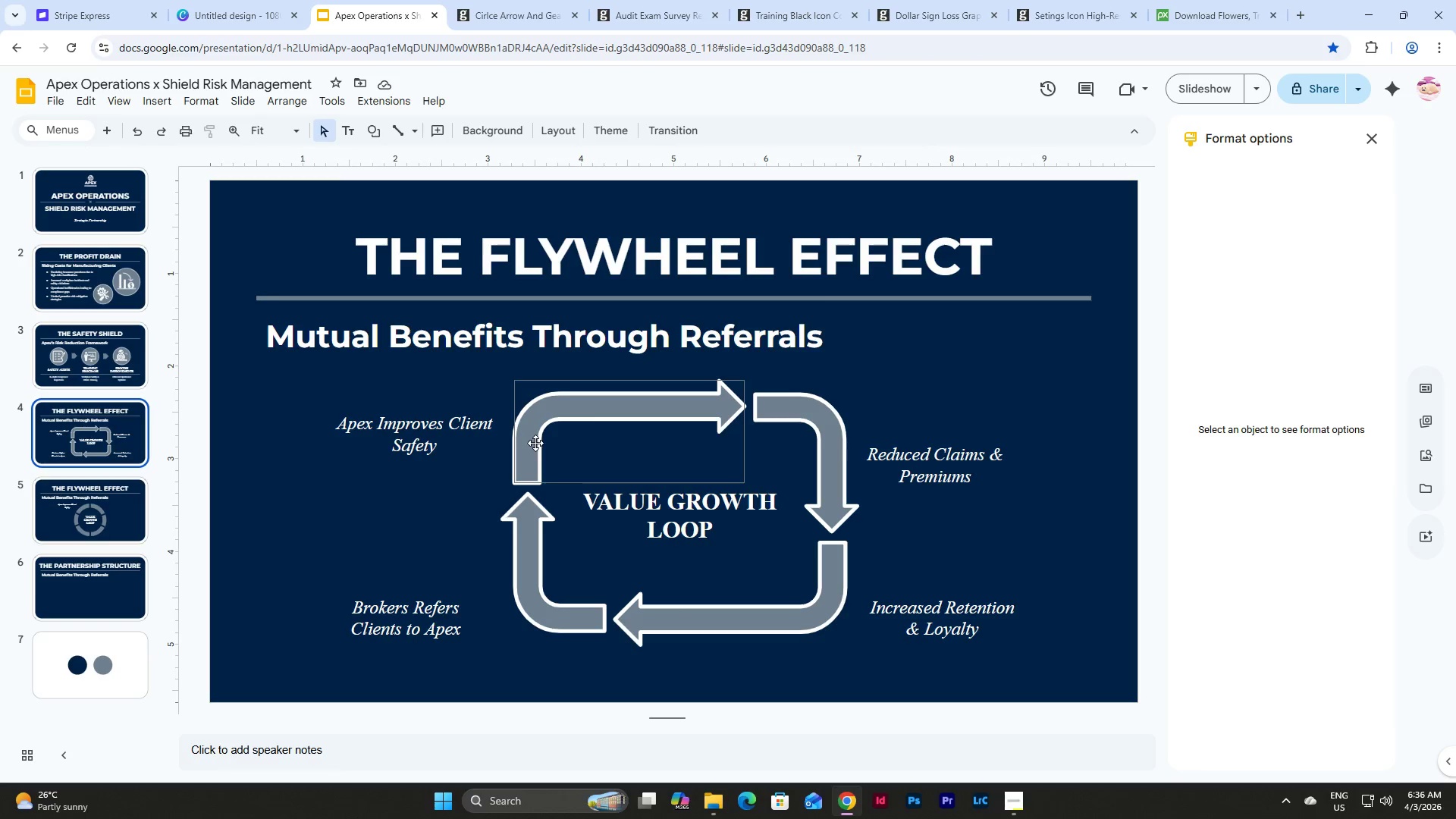 
left_click([959, 453])
 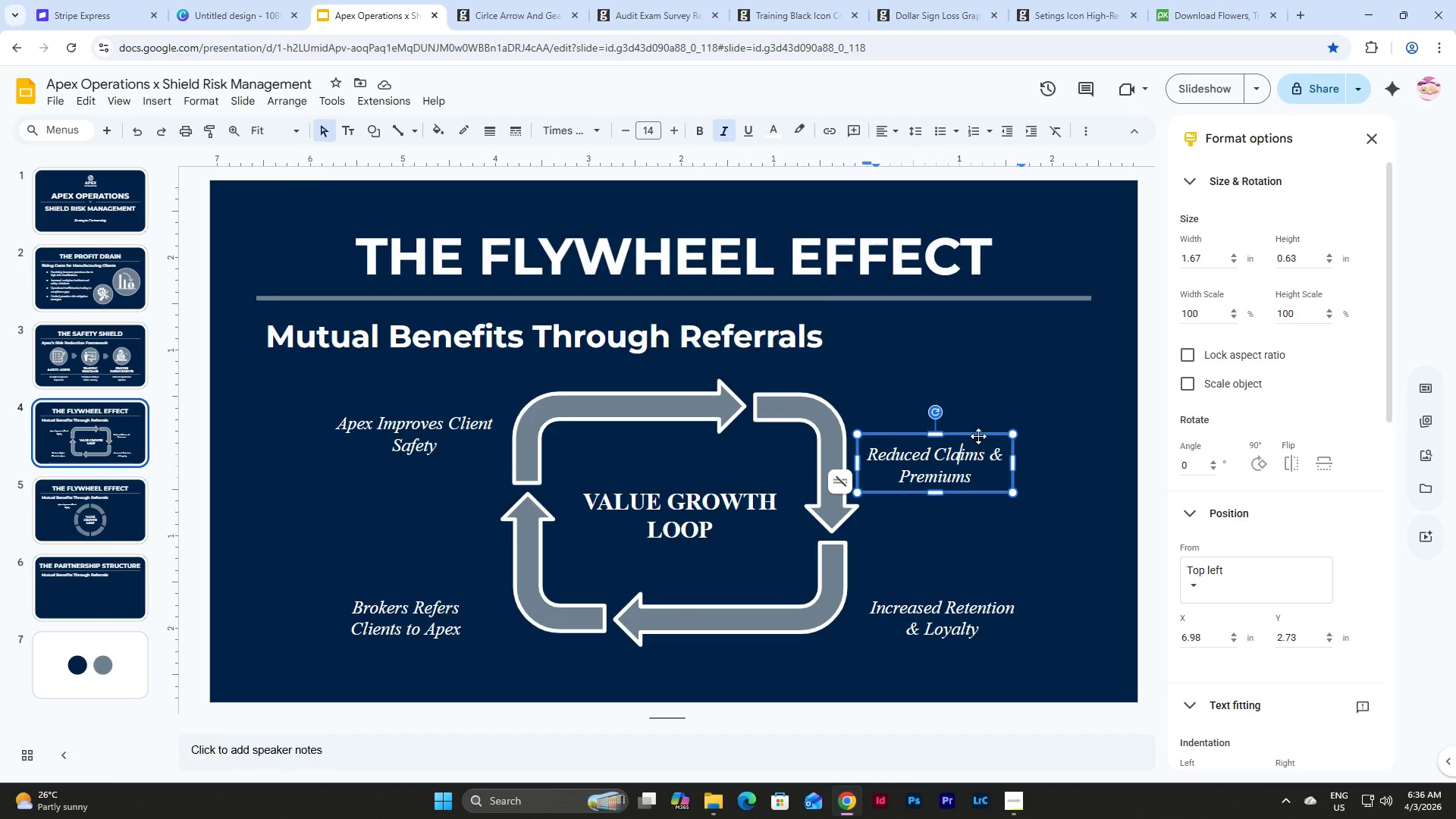 
left_click([978, 431])
 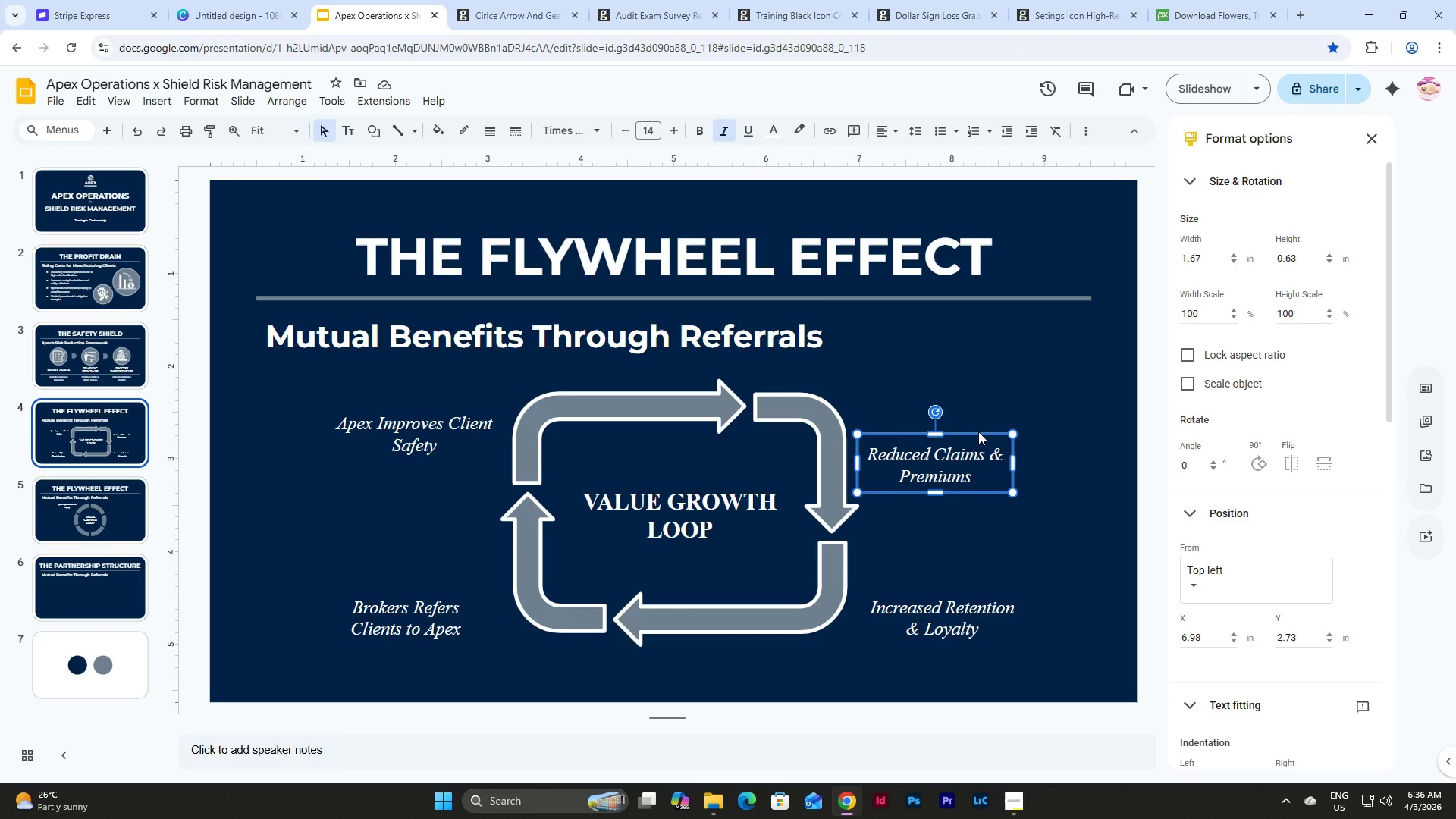 
key(Control+C)
 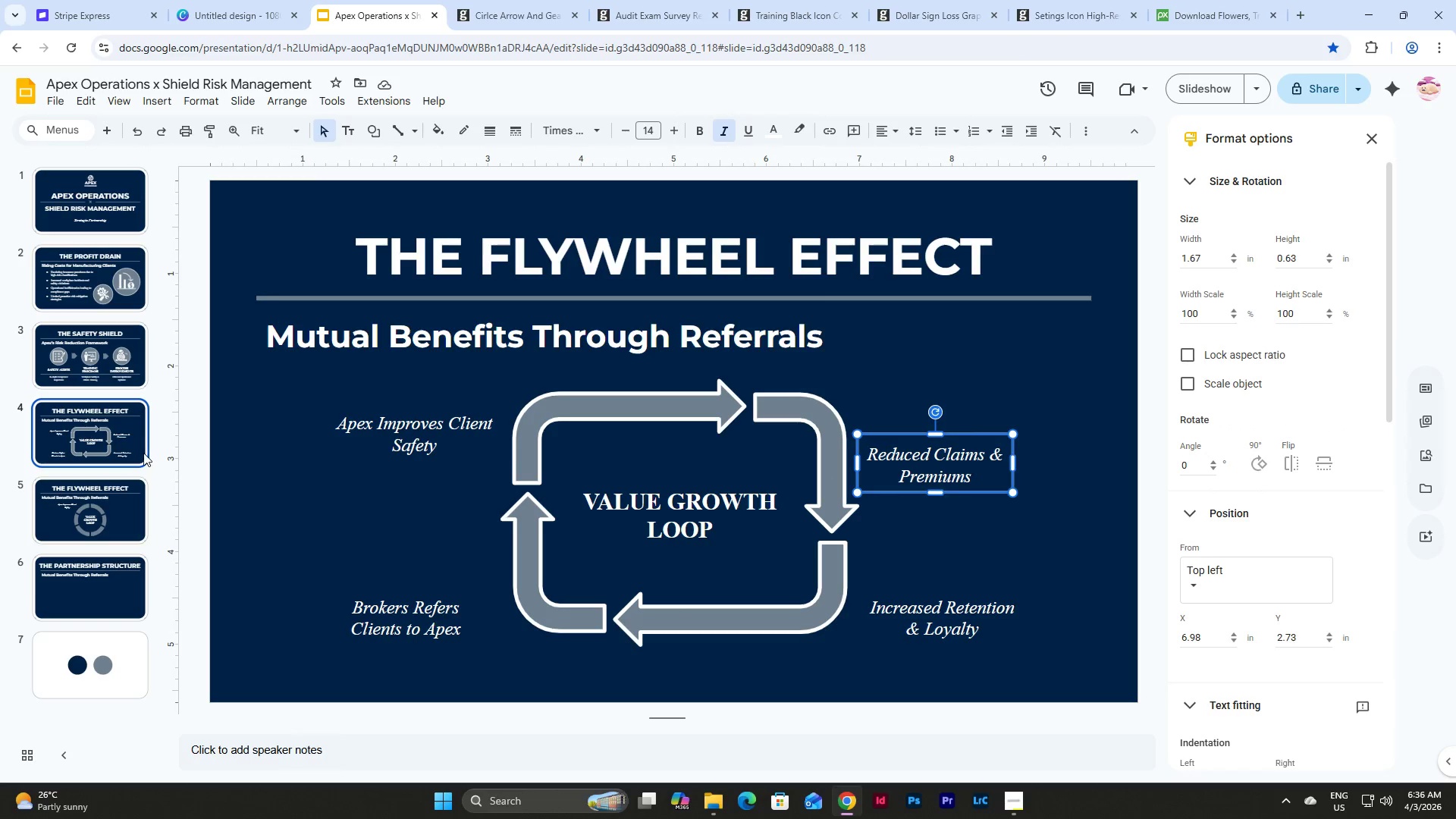 
left_click([114, 443])
 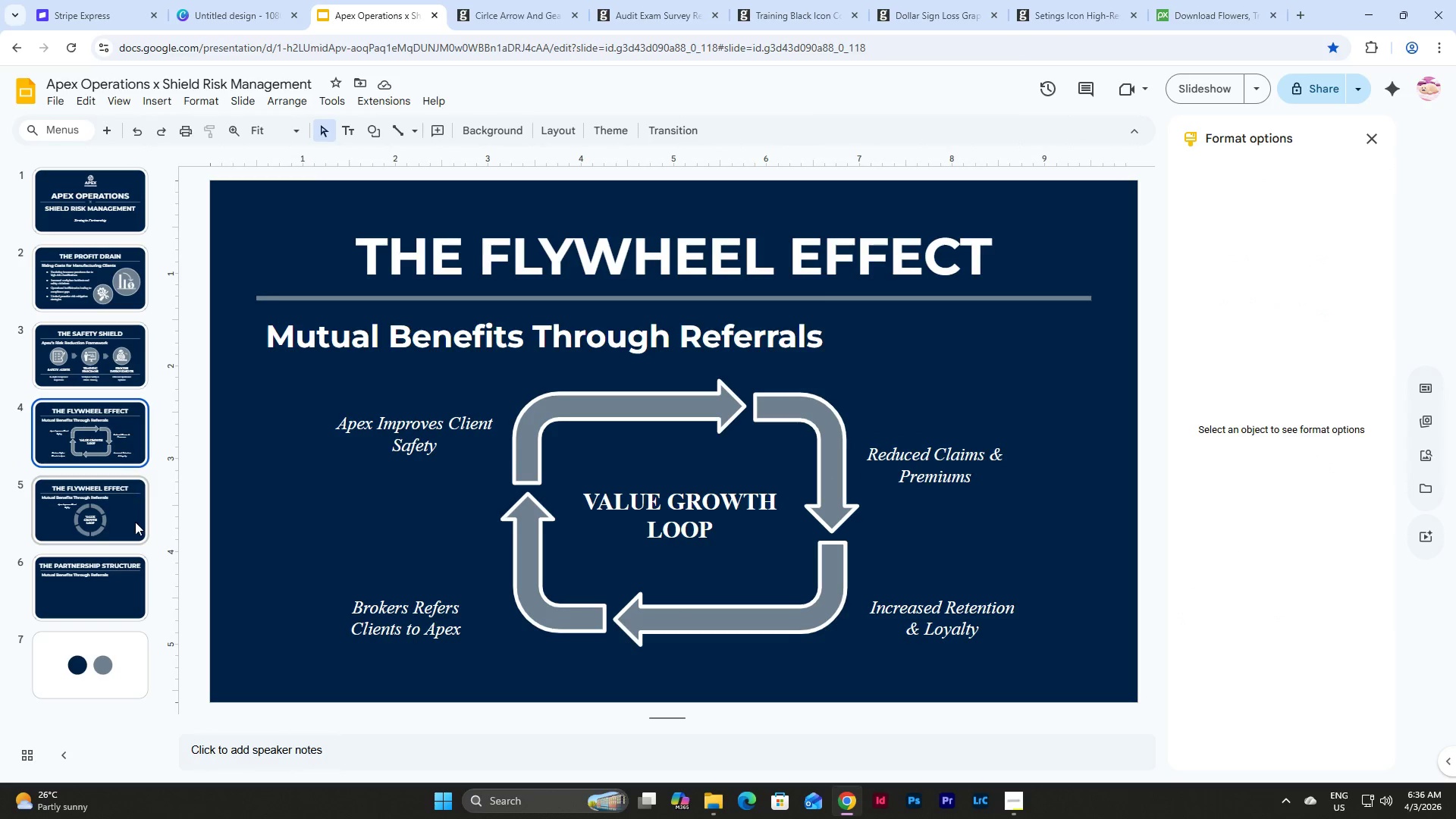 
left_click([135, 522])